 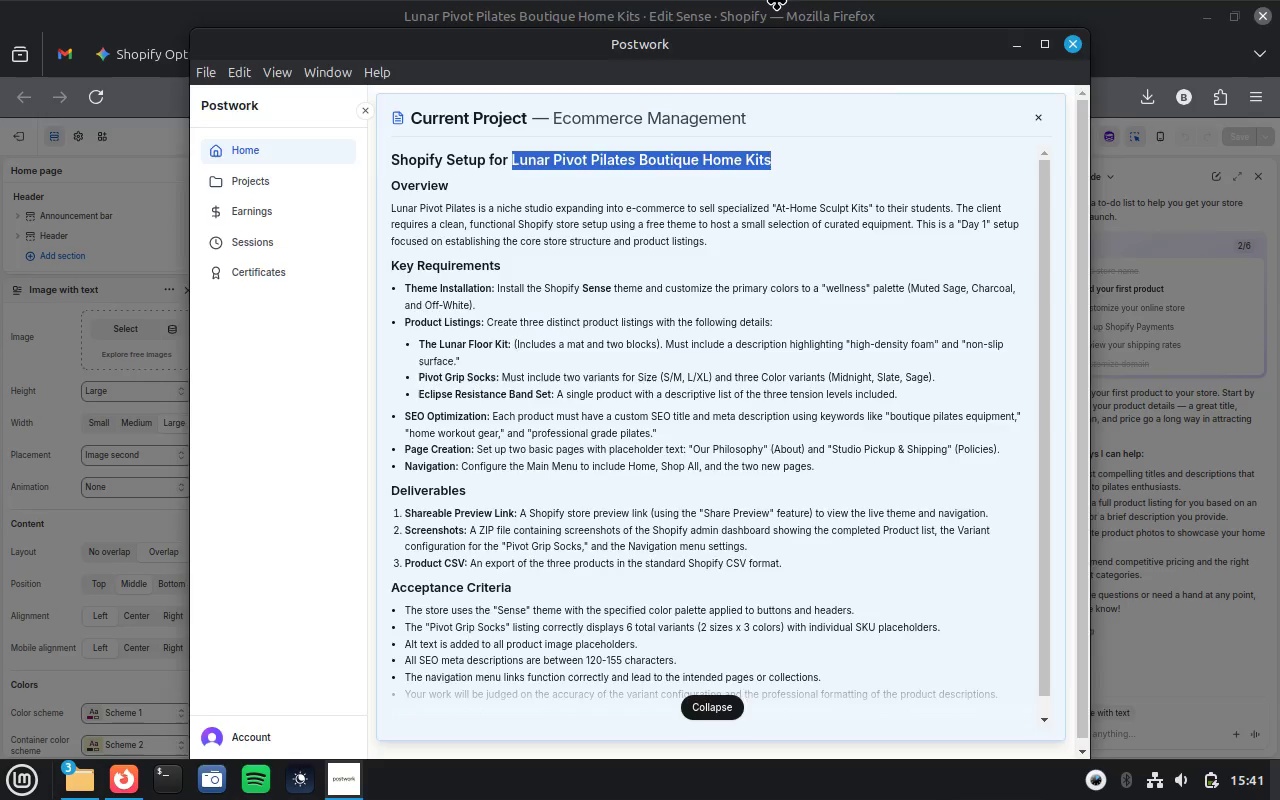 
key(Control+V)
 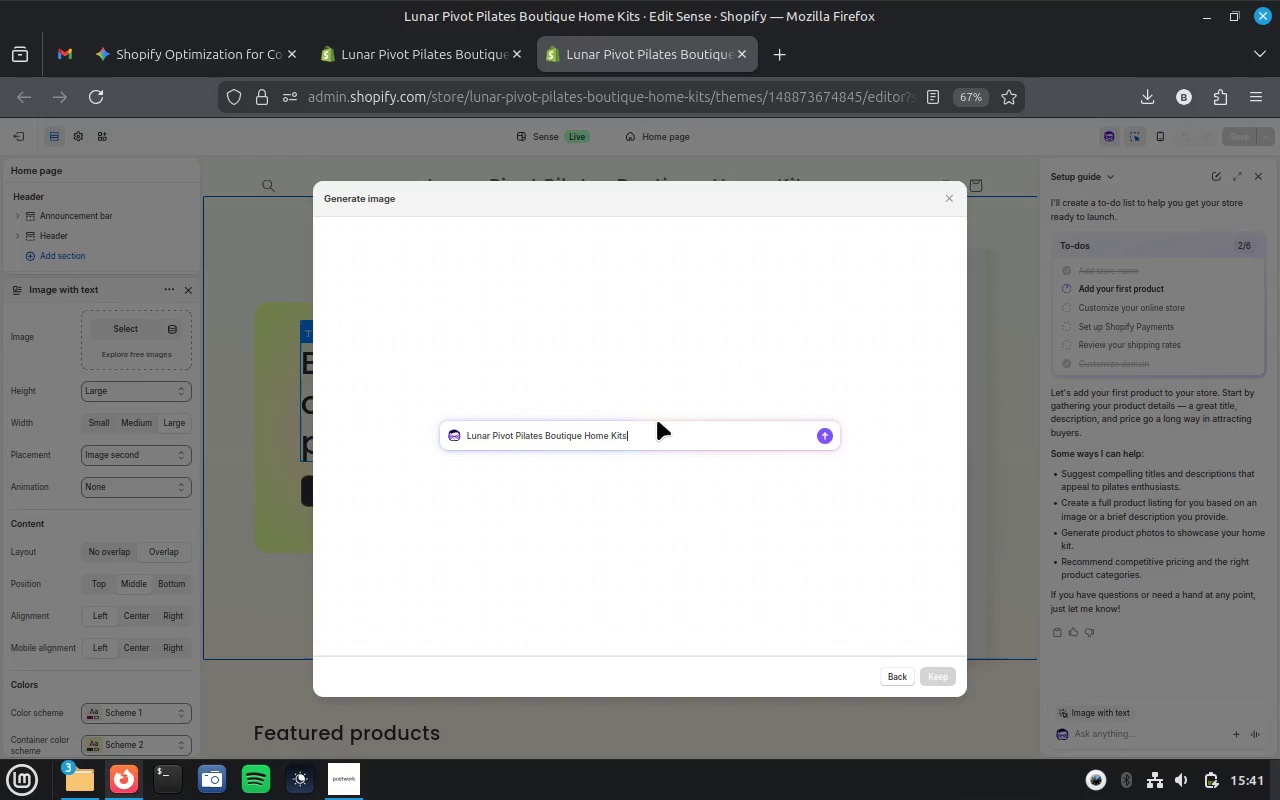 
key(Enter)
 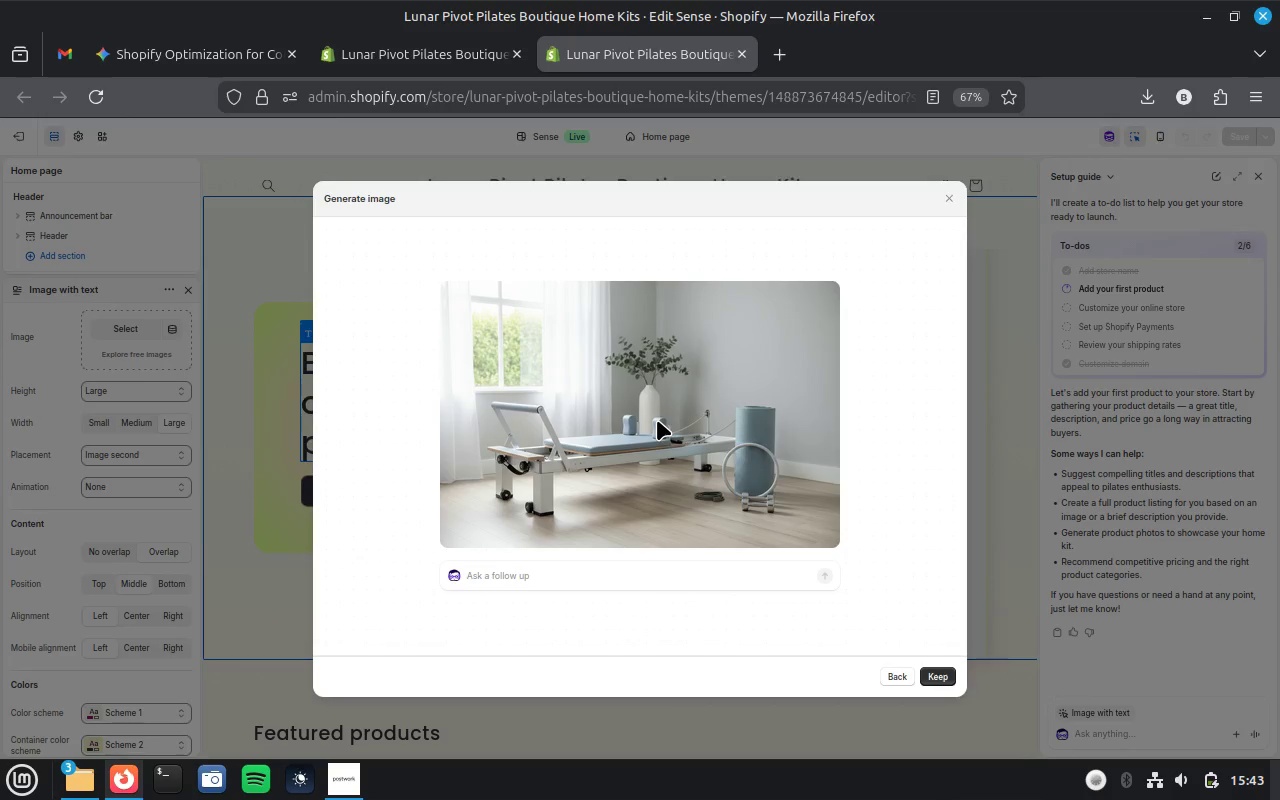 
wait(141.83)
 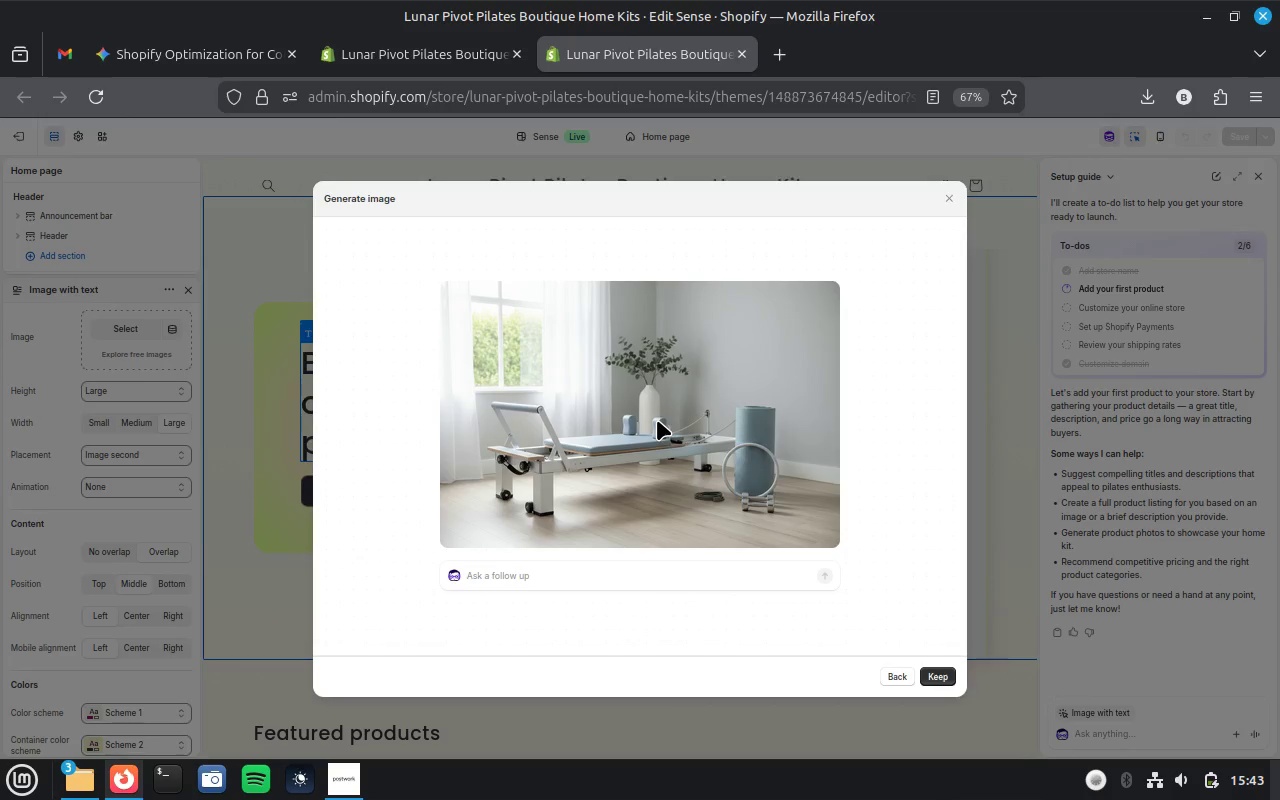 
left_click([938, 681])
 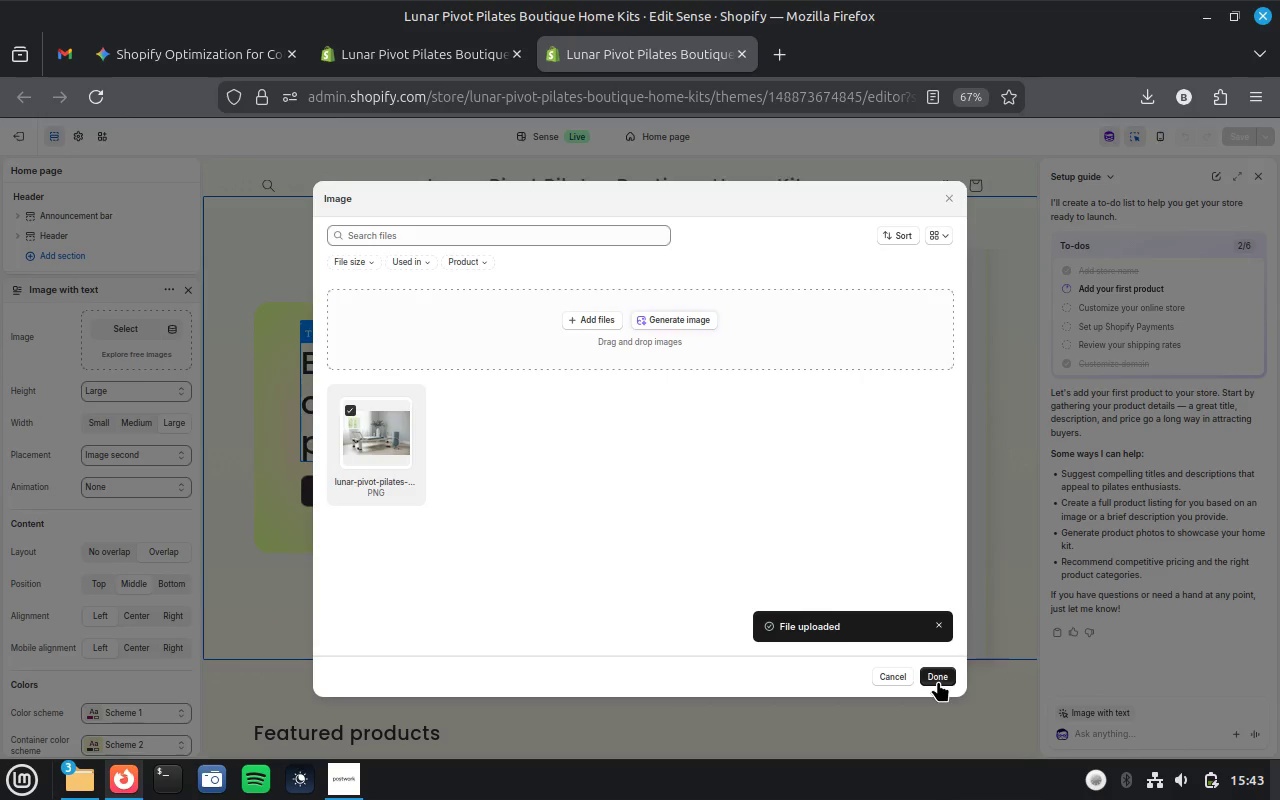 
wait(19.8)
 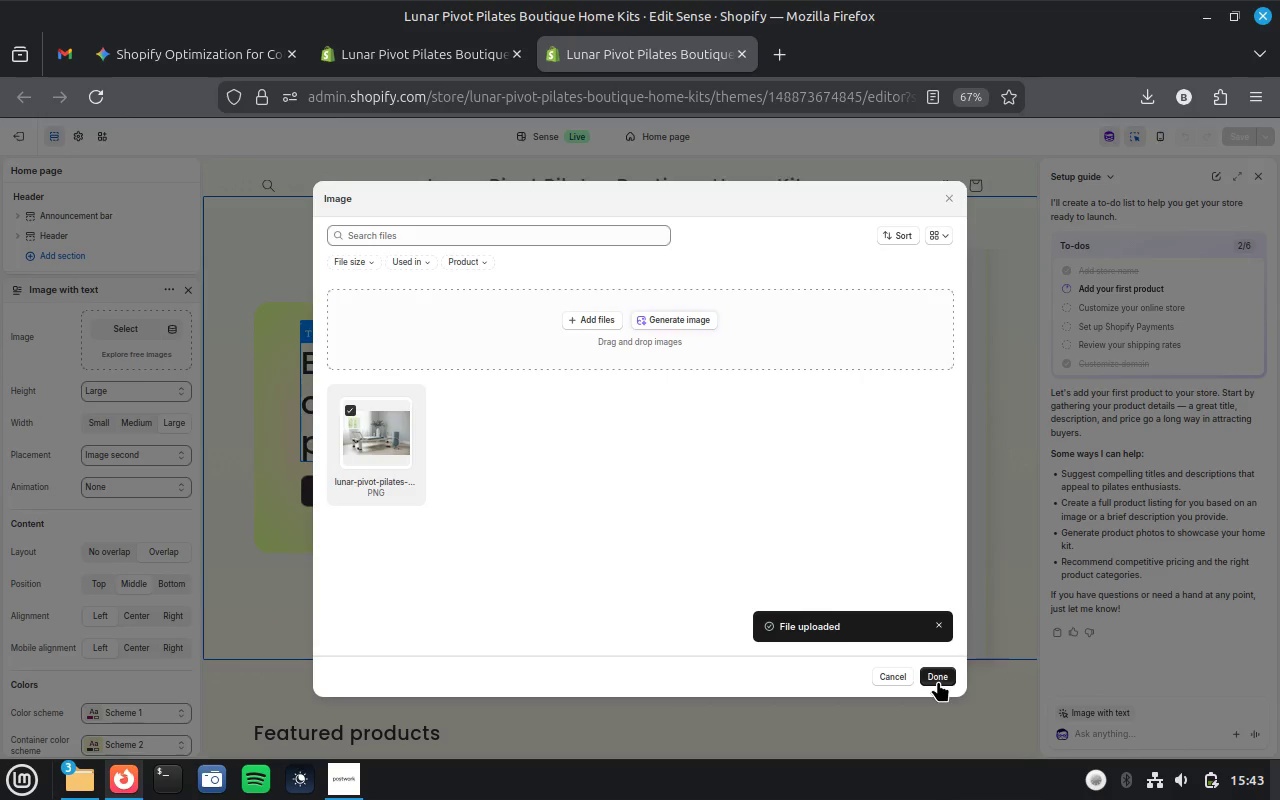 
left_click([689, 315])
 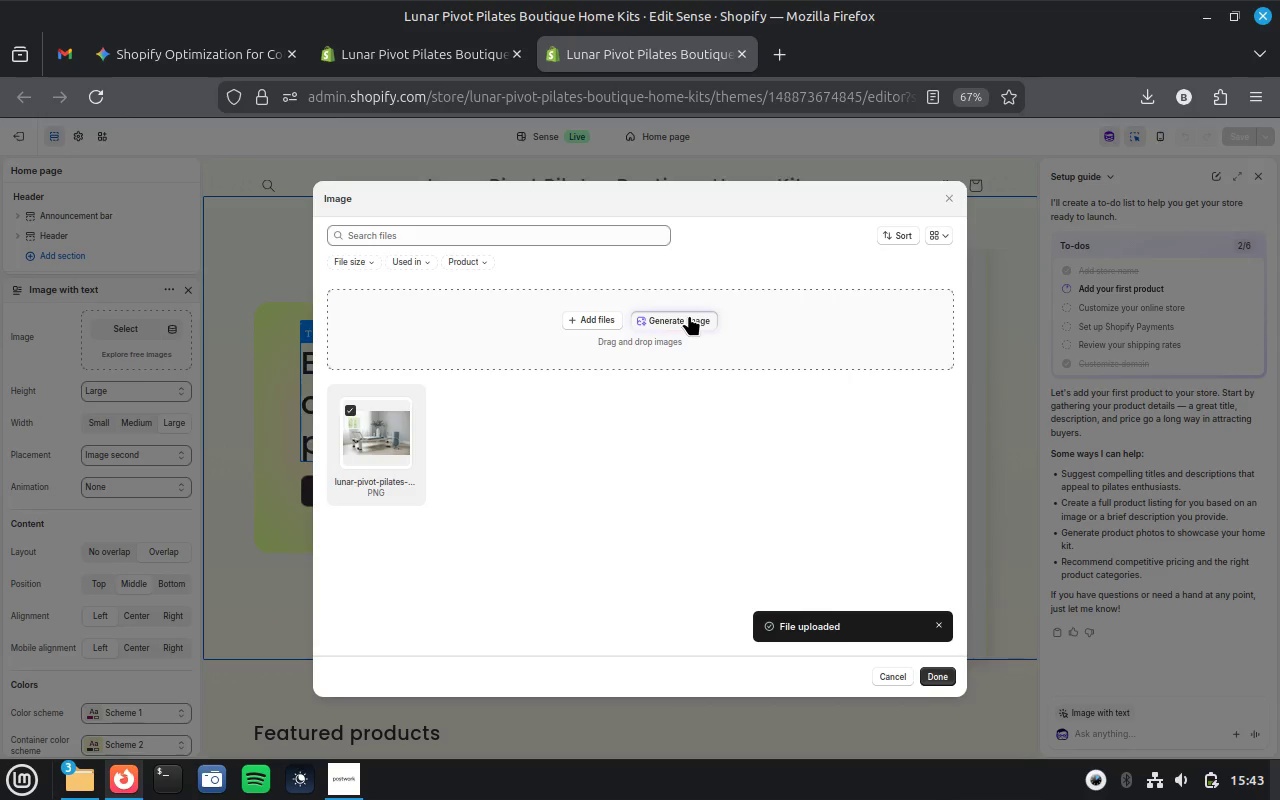 
key(Control+V)
 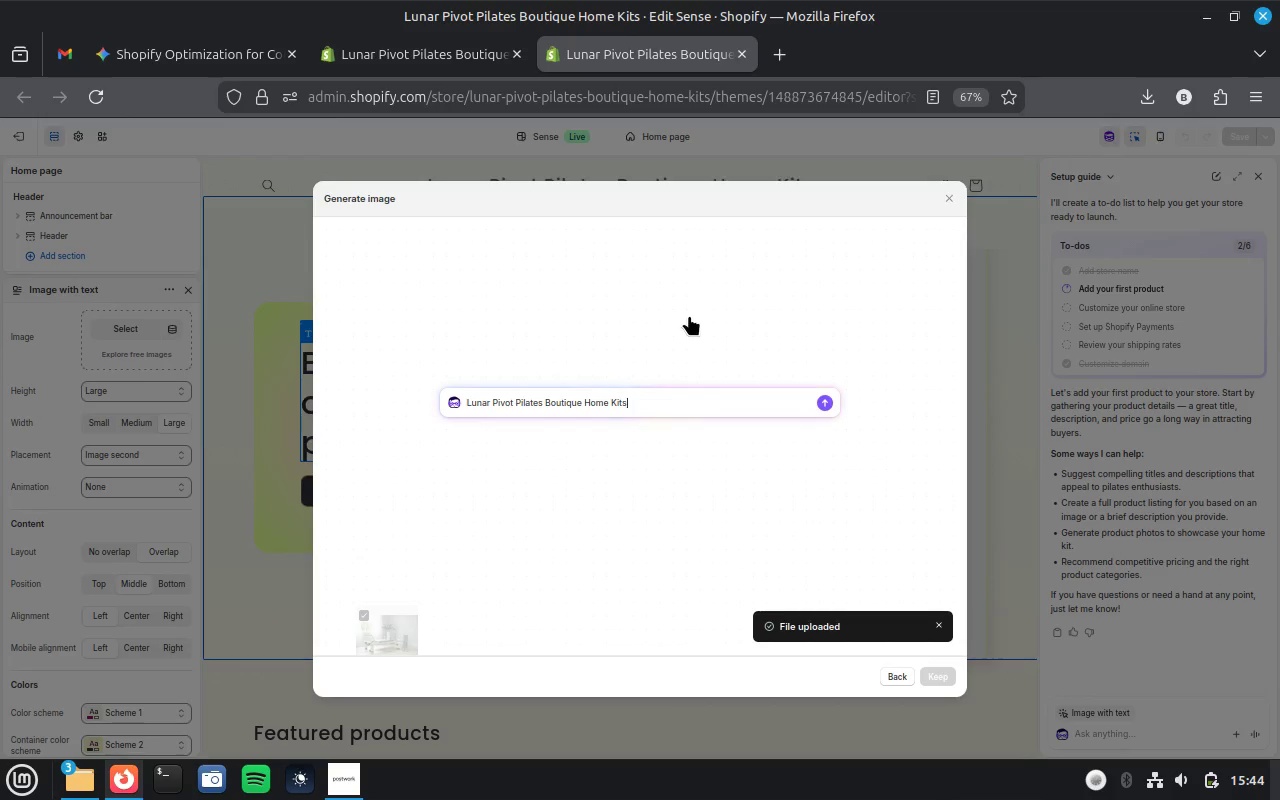 
wait(11.88)
 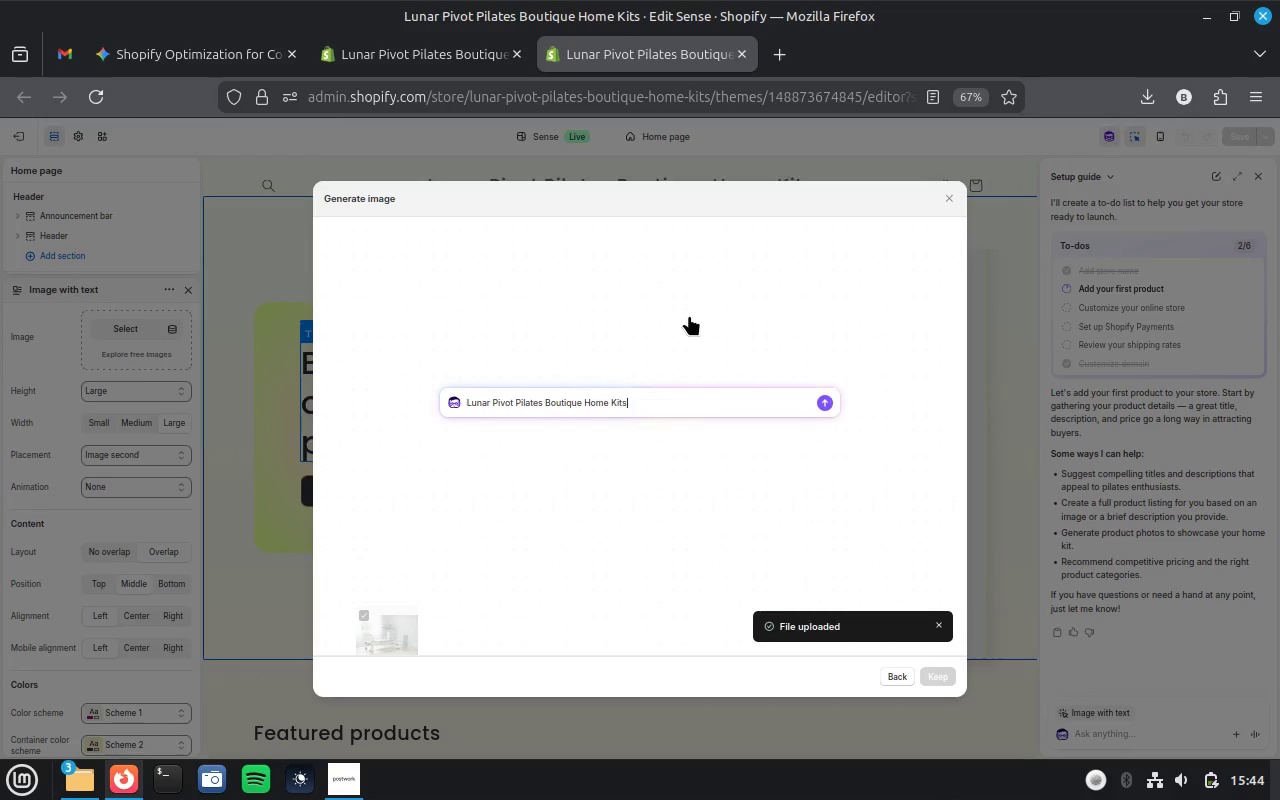 
key(Enter)
 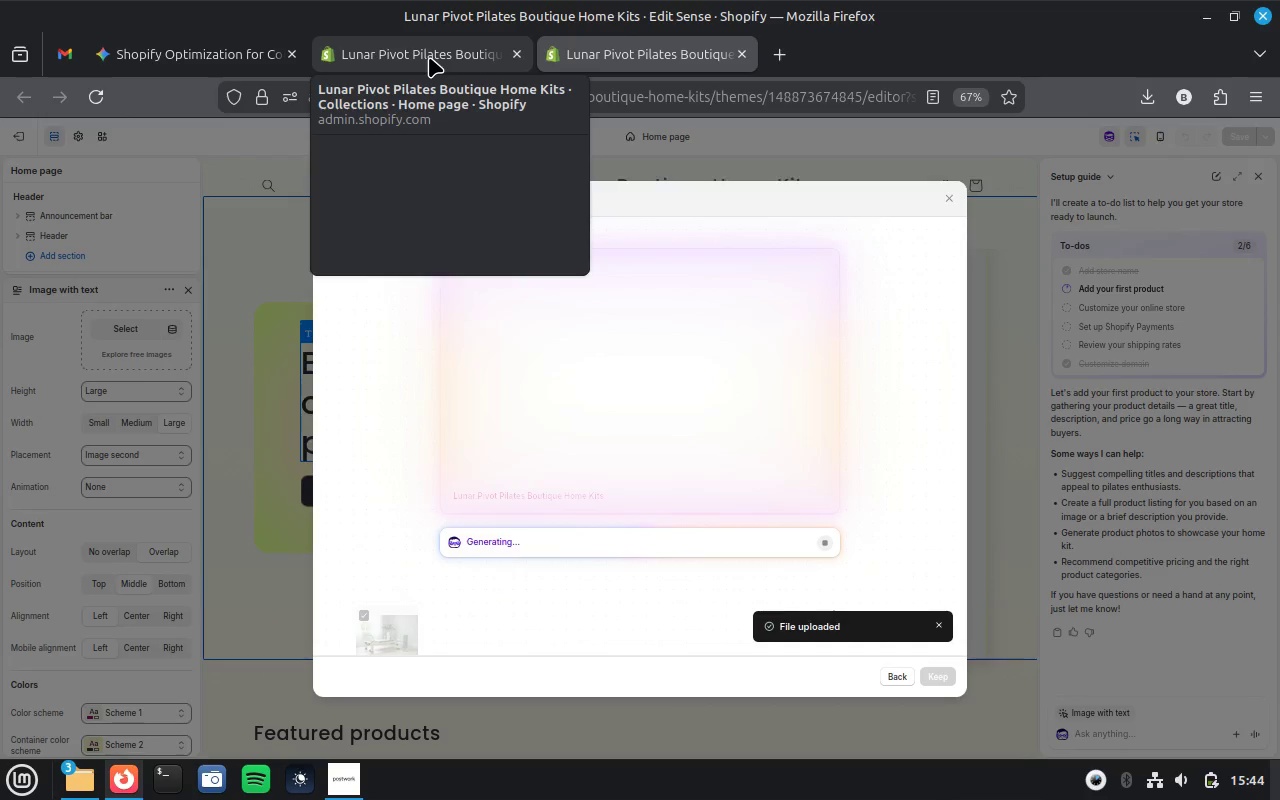 
wait(30.57)
 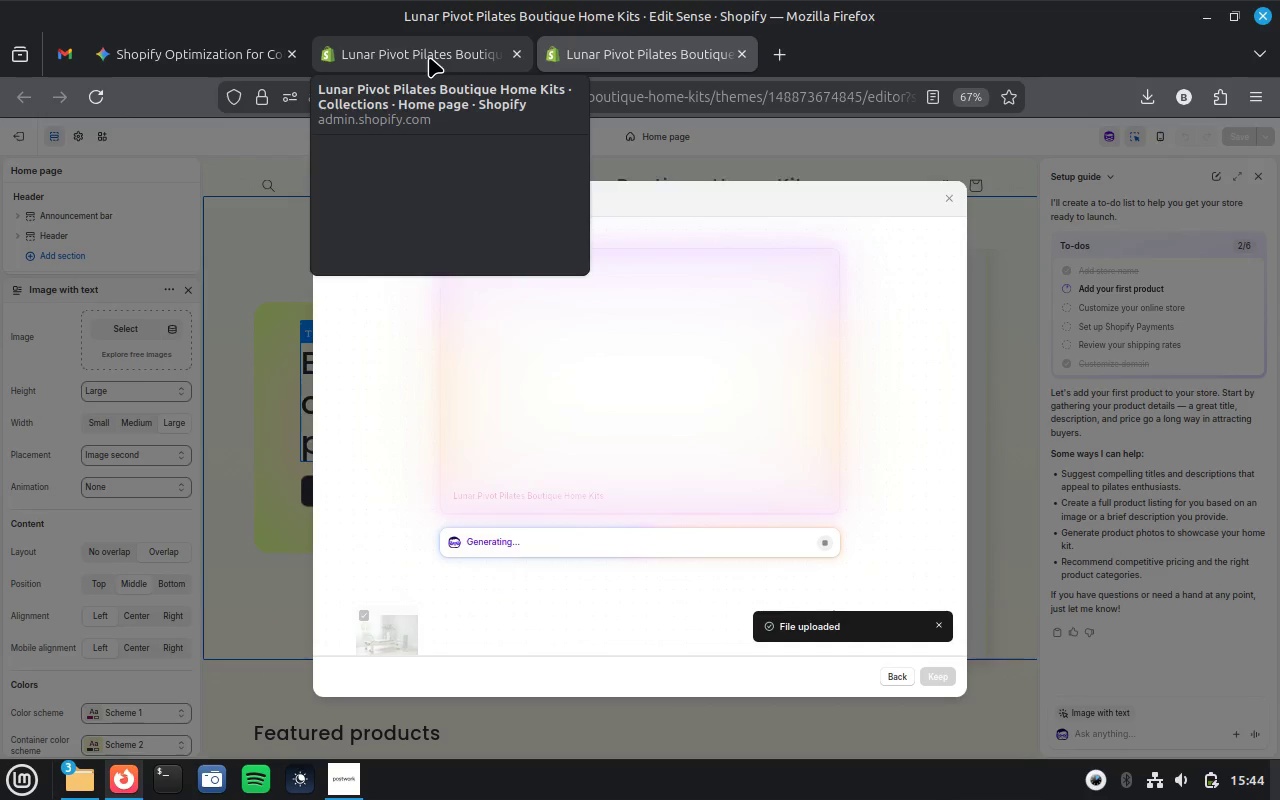 
left_click([429, 57])
 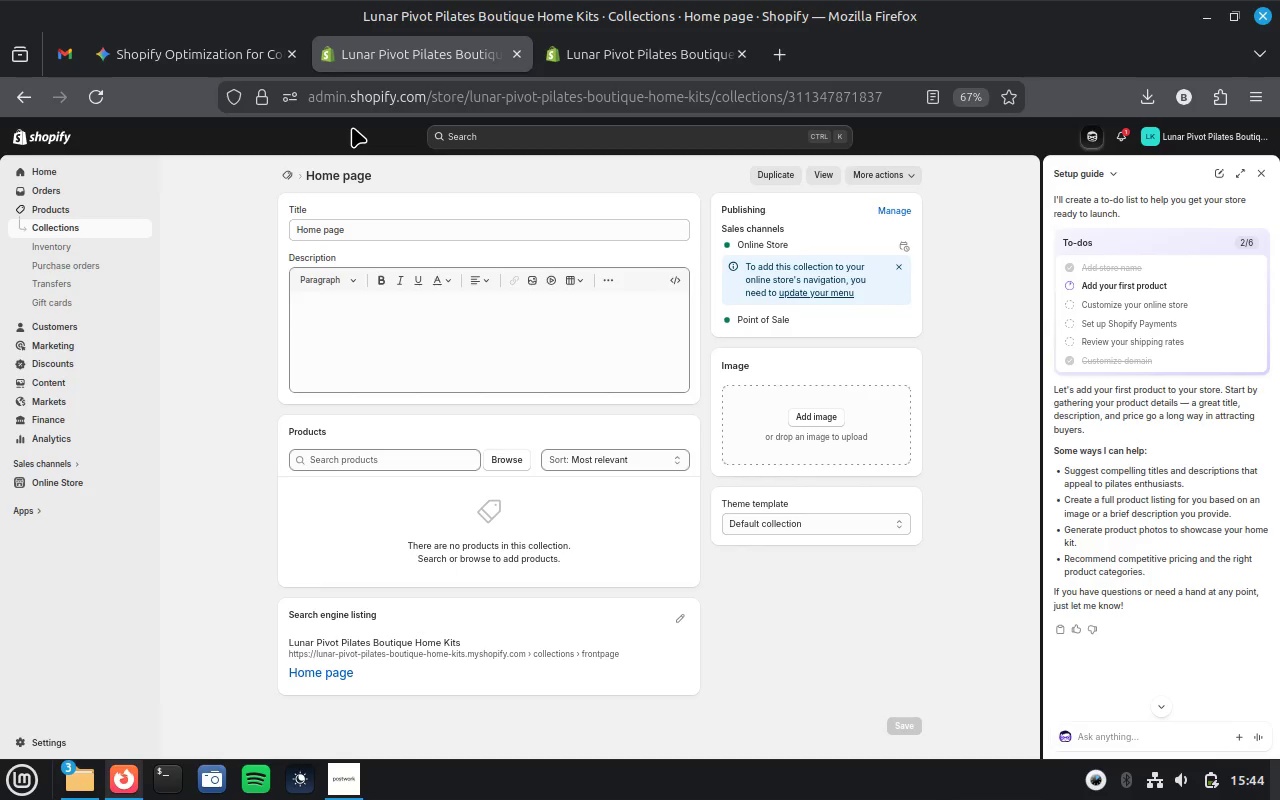 
wait(7.52)
 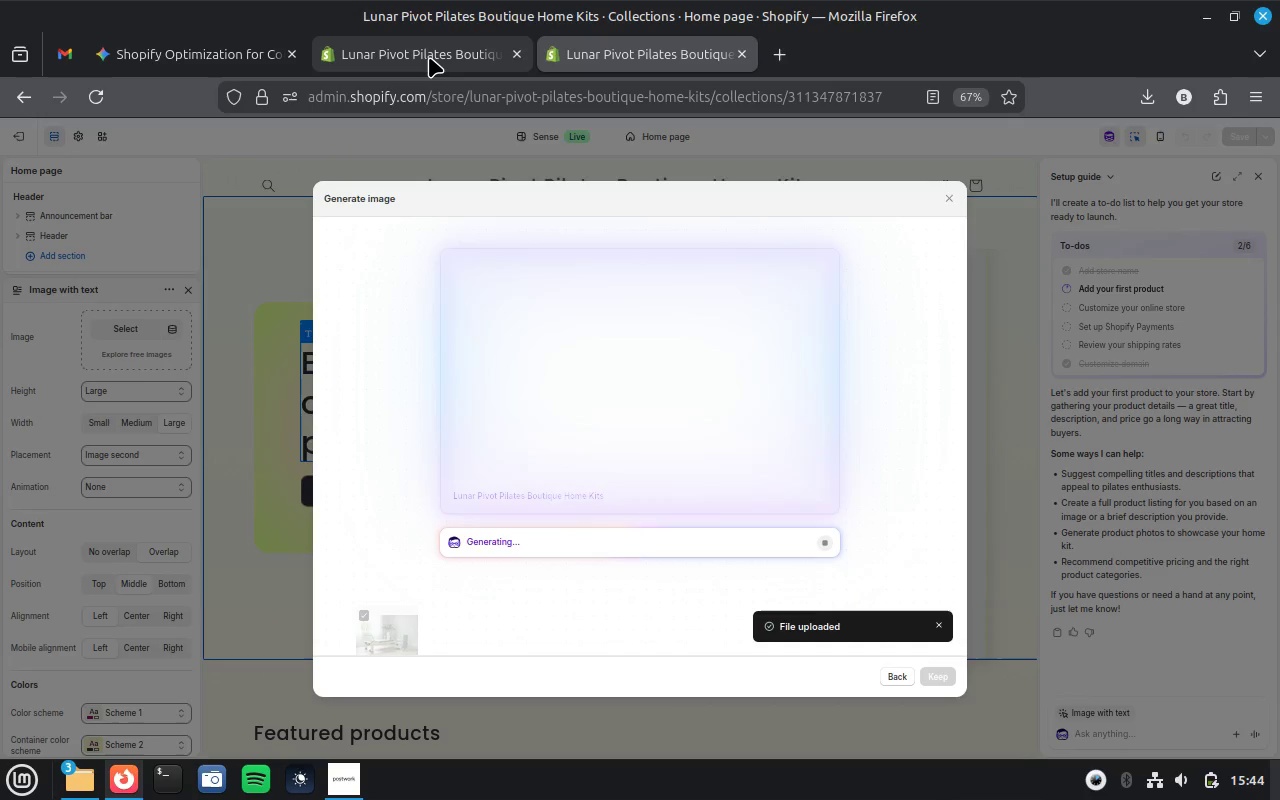 
left_click([222, 62])
 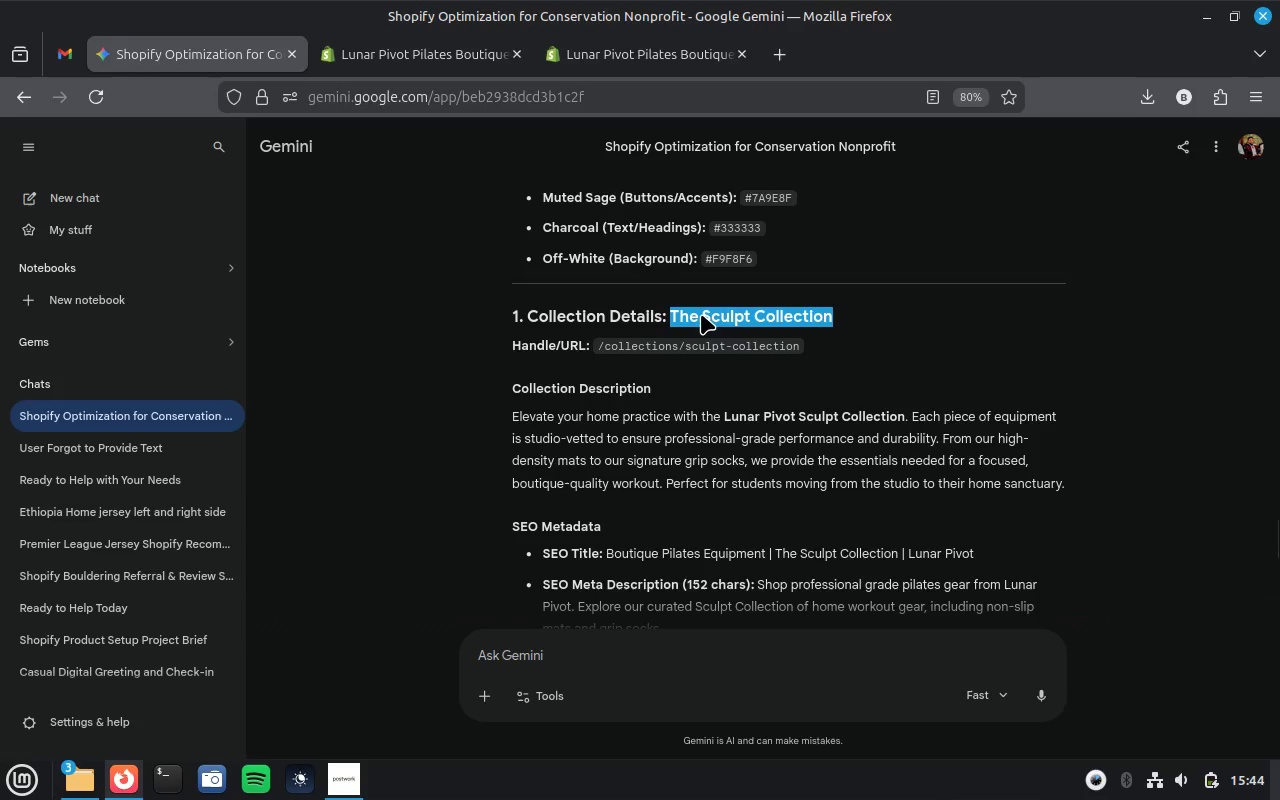 
key(Control+C)
 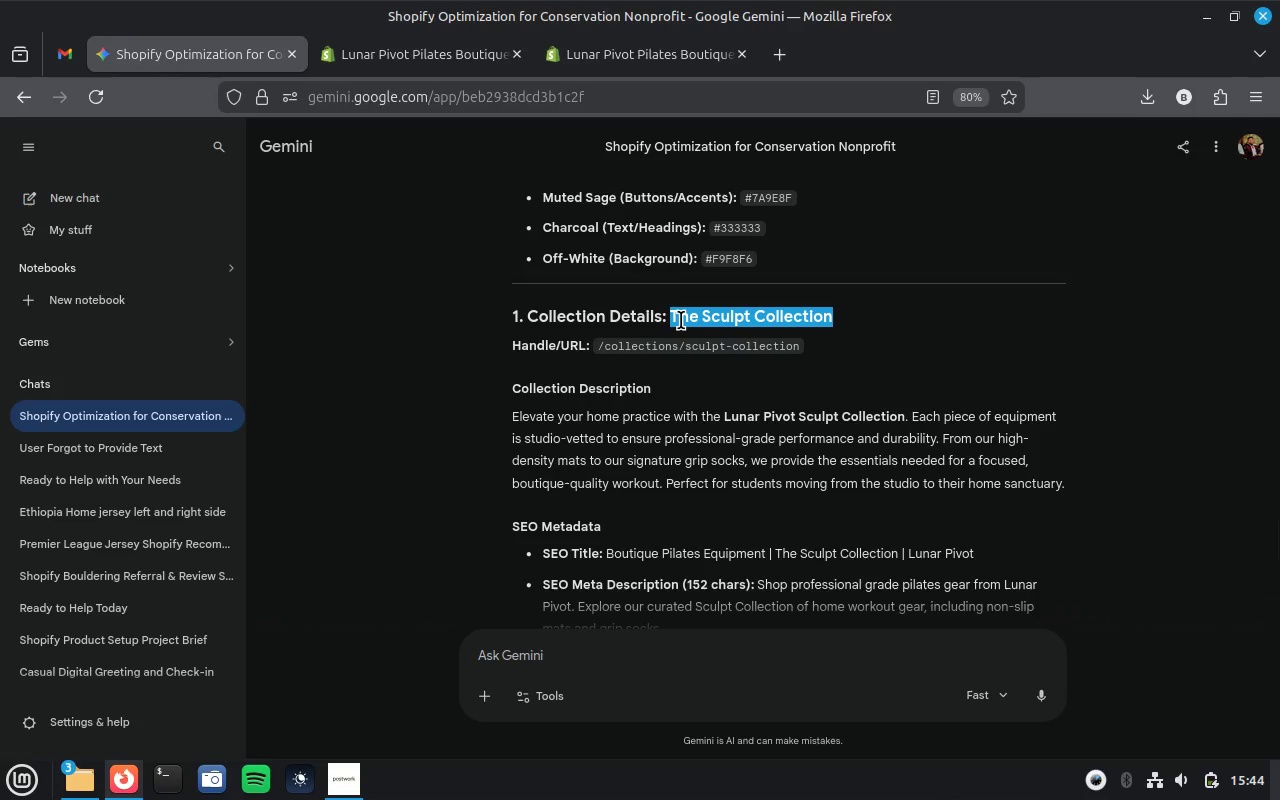 
left_click([673, 318])
 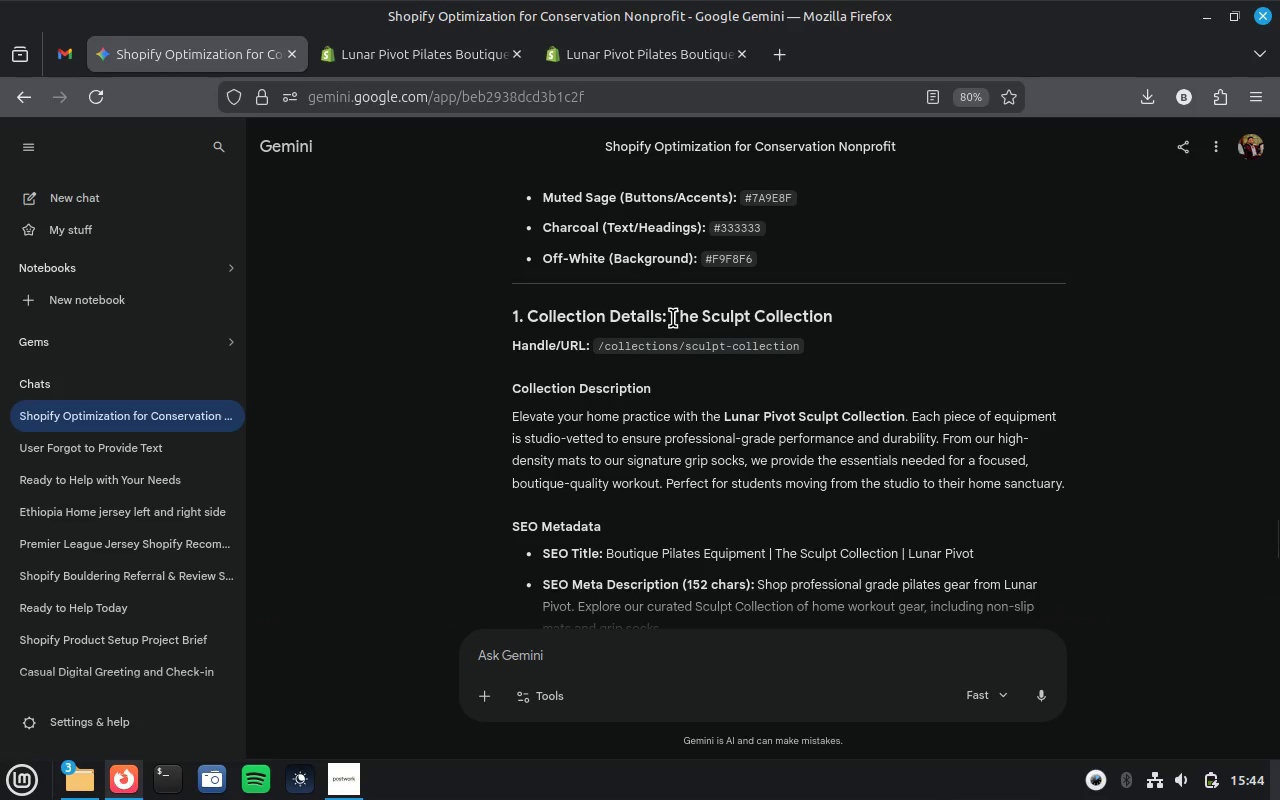 
left_click_drag(start_coordinate=[673, 318], to_coordinate=[794, 460])
 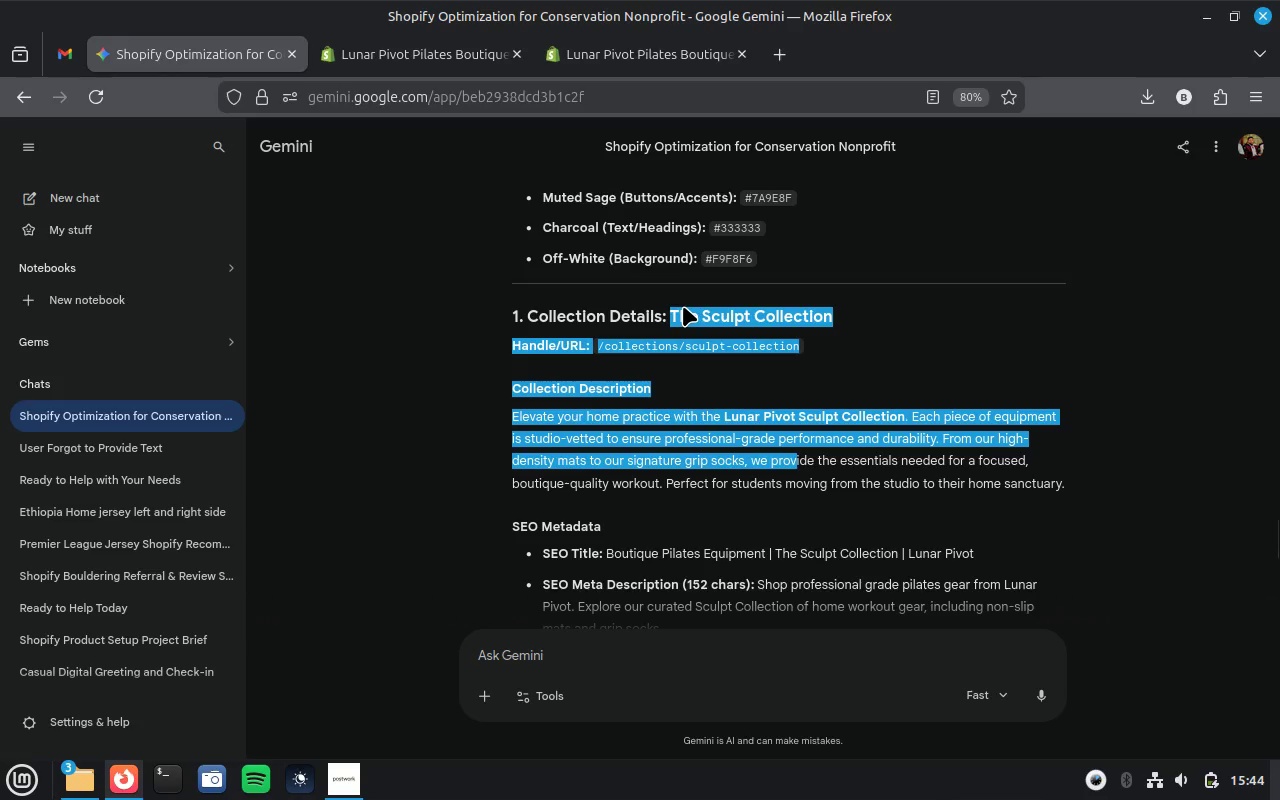 
left_click([668, 310])
 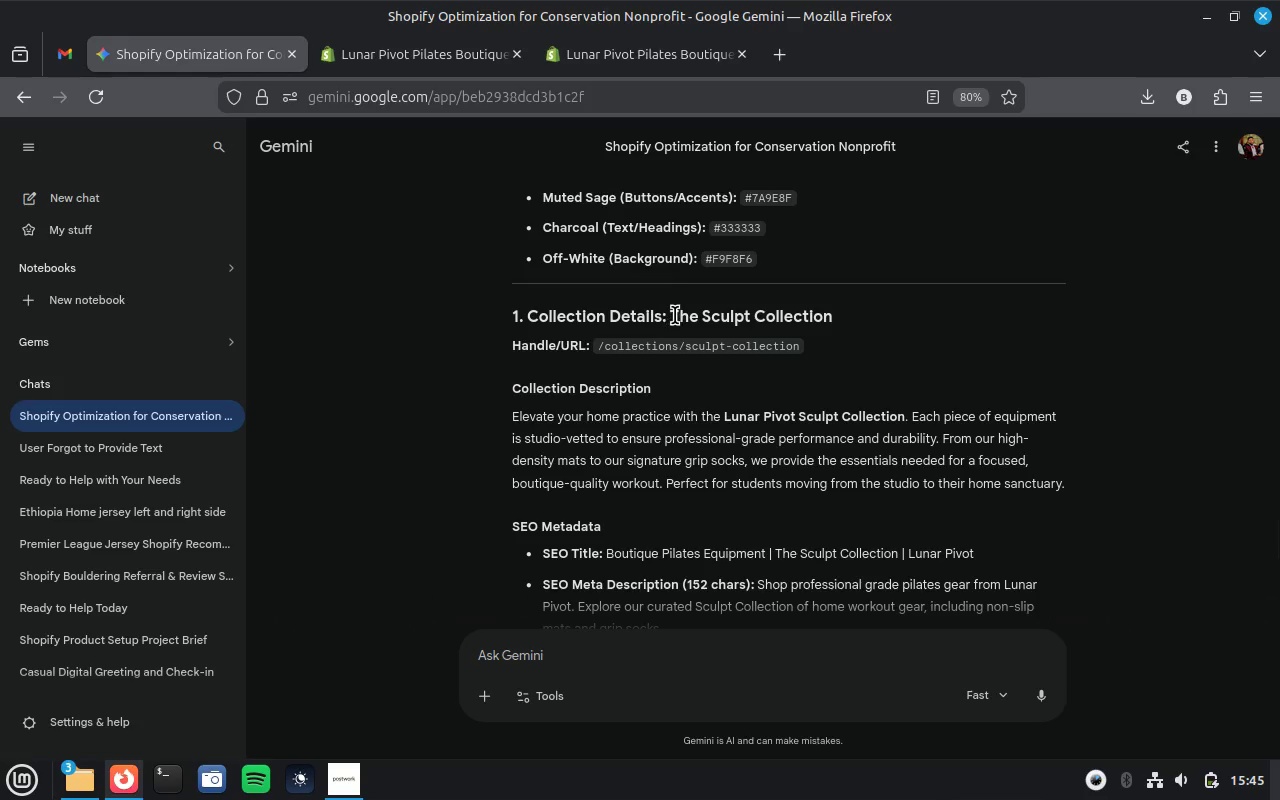 
left_click_drag(start_coordinate=[675, 315], to_coordinate=[710, 381])
 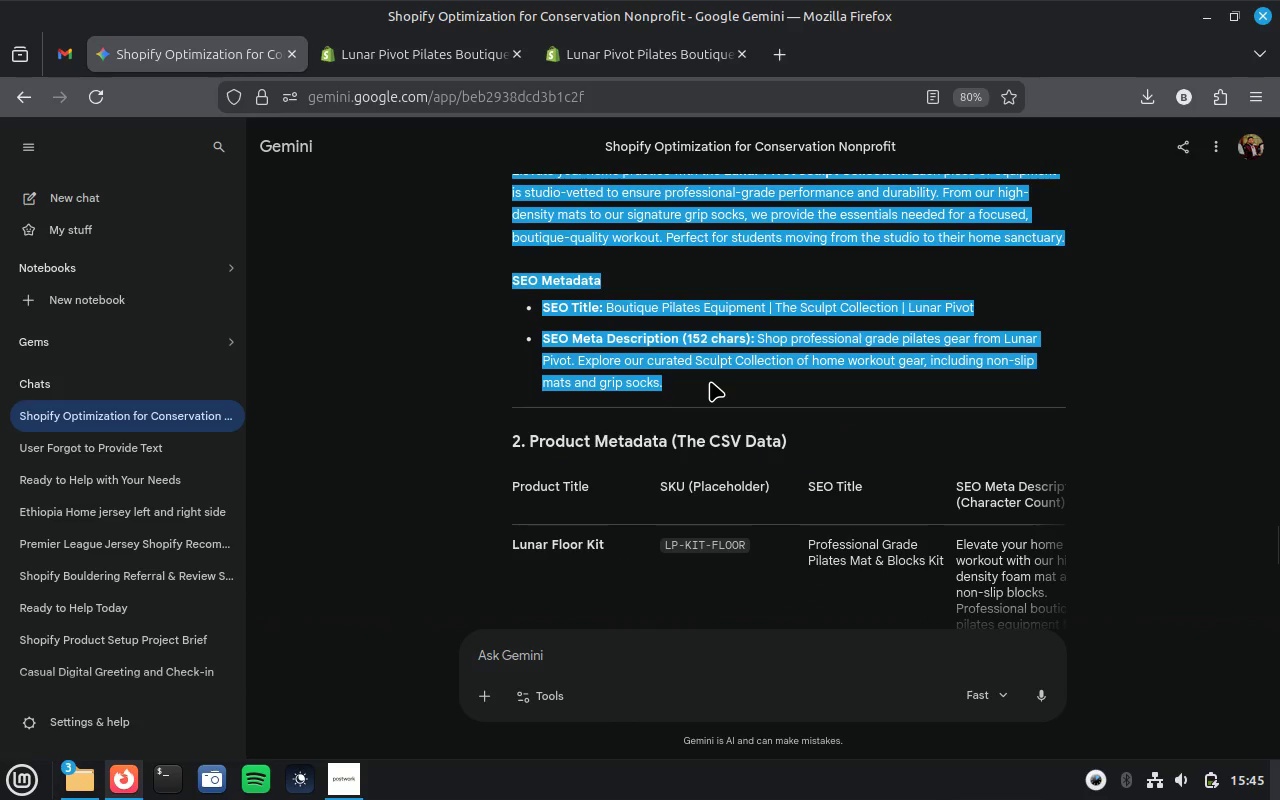 
key(Control+C)
 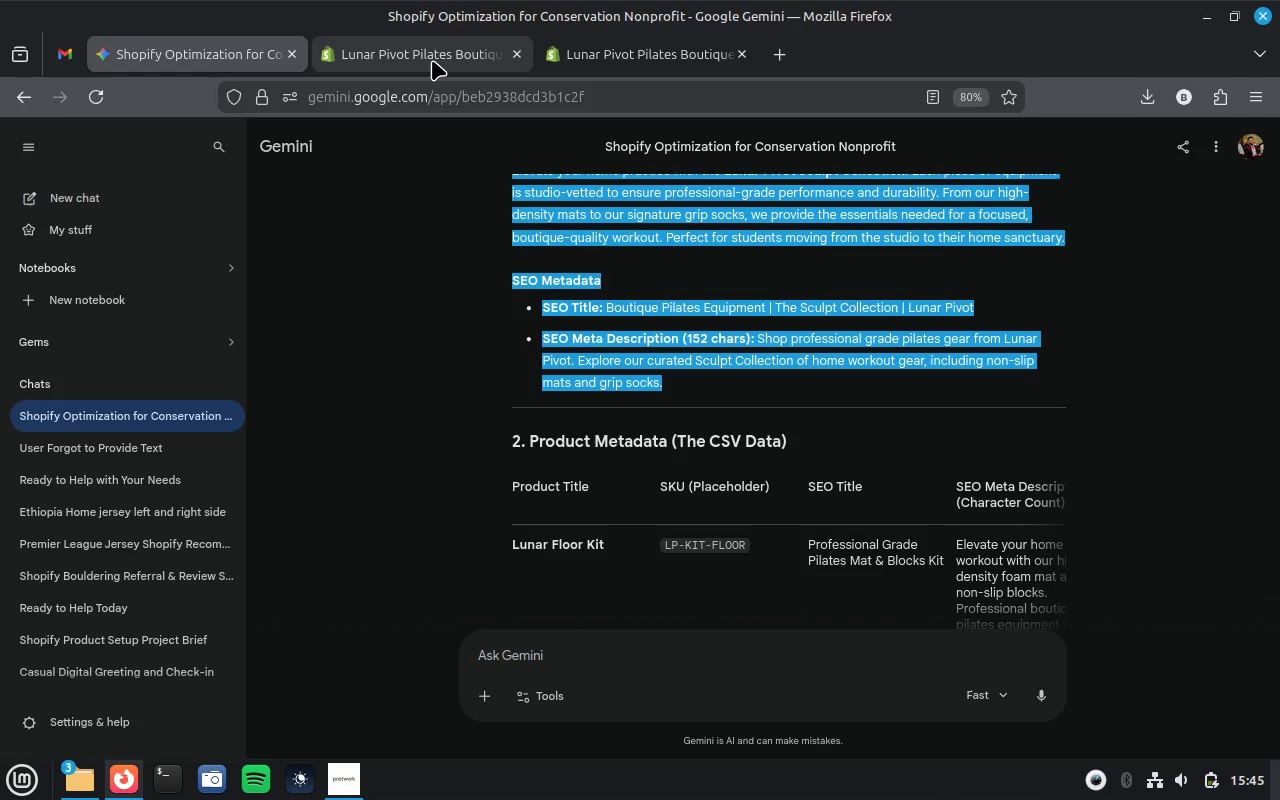 
left_click([432, 60])
 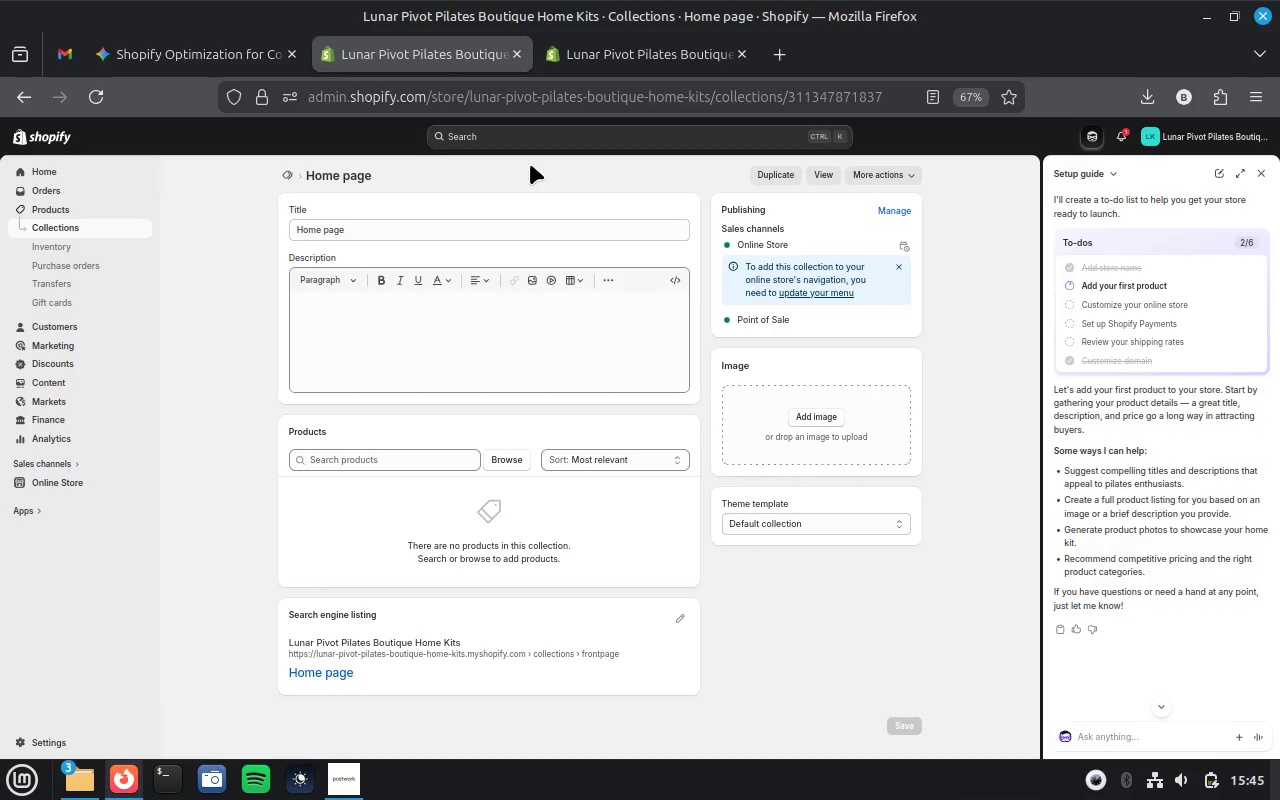 
left_click([506, 310])
 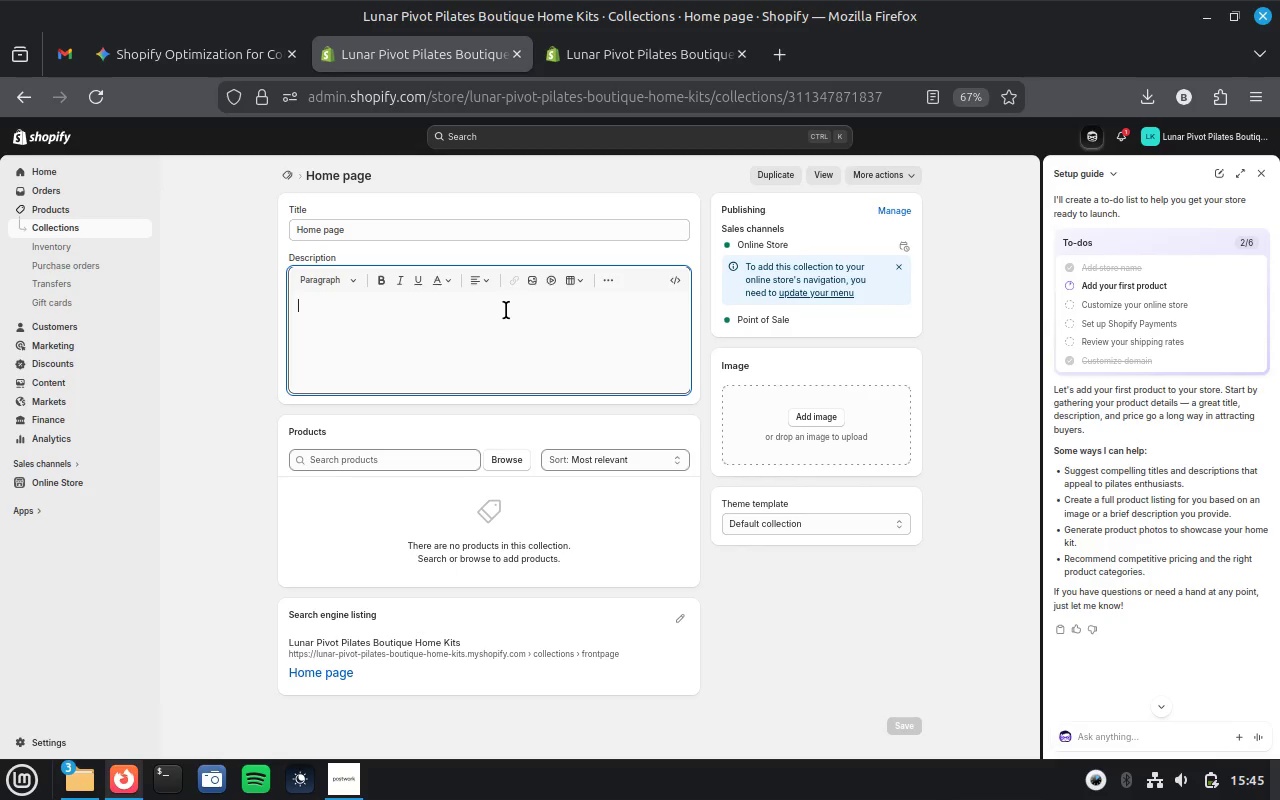 
wait(5.77)
 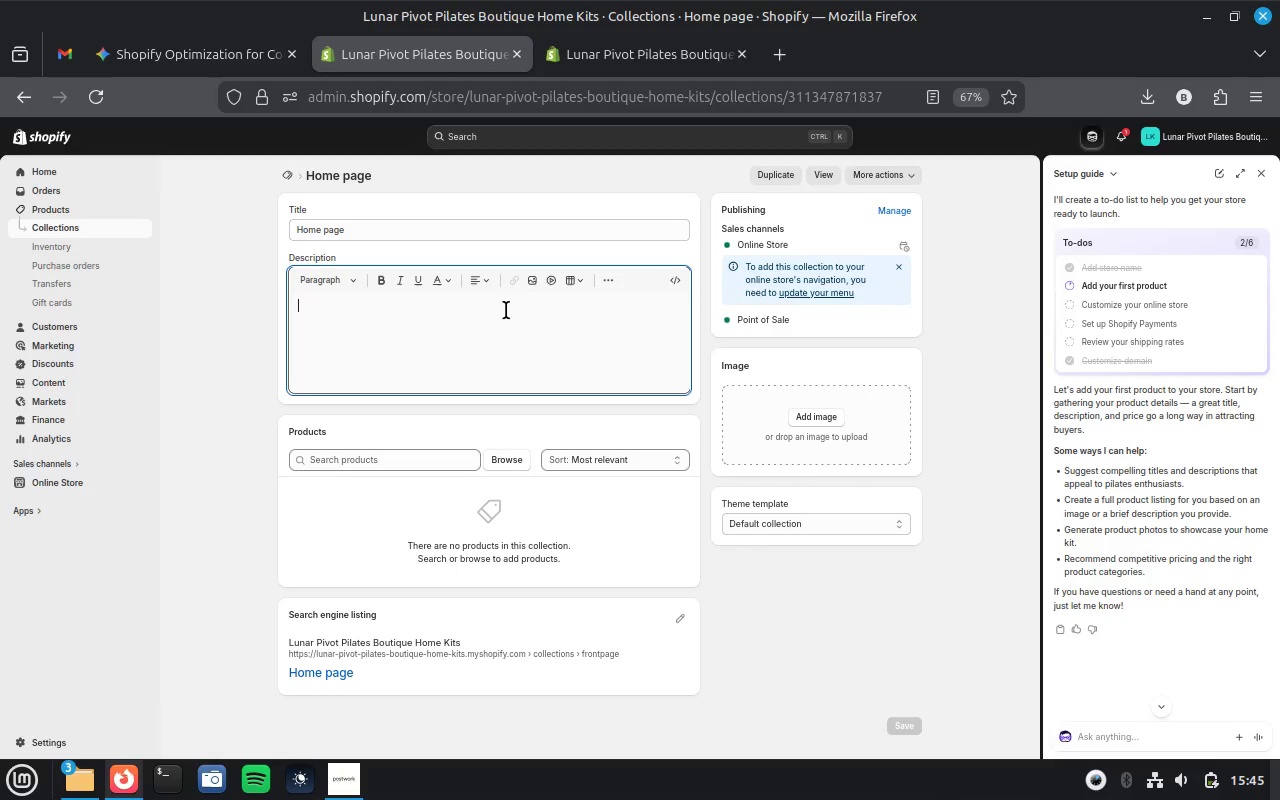 
key(Control+ControlLeft)
 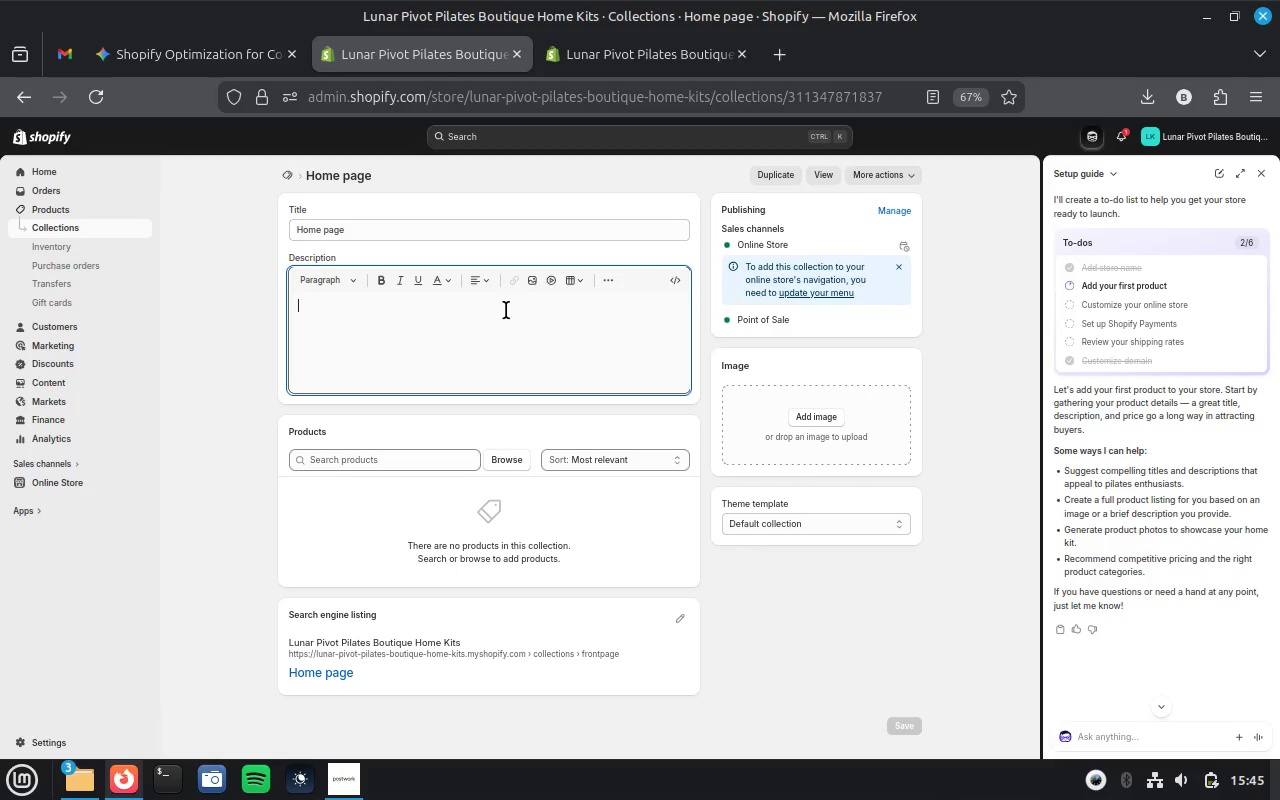 
key(Control+V)
 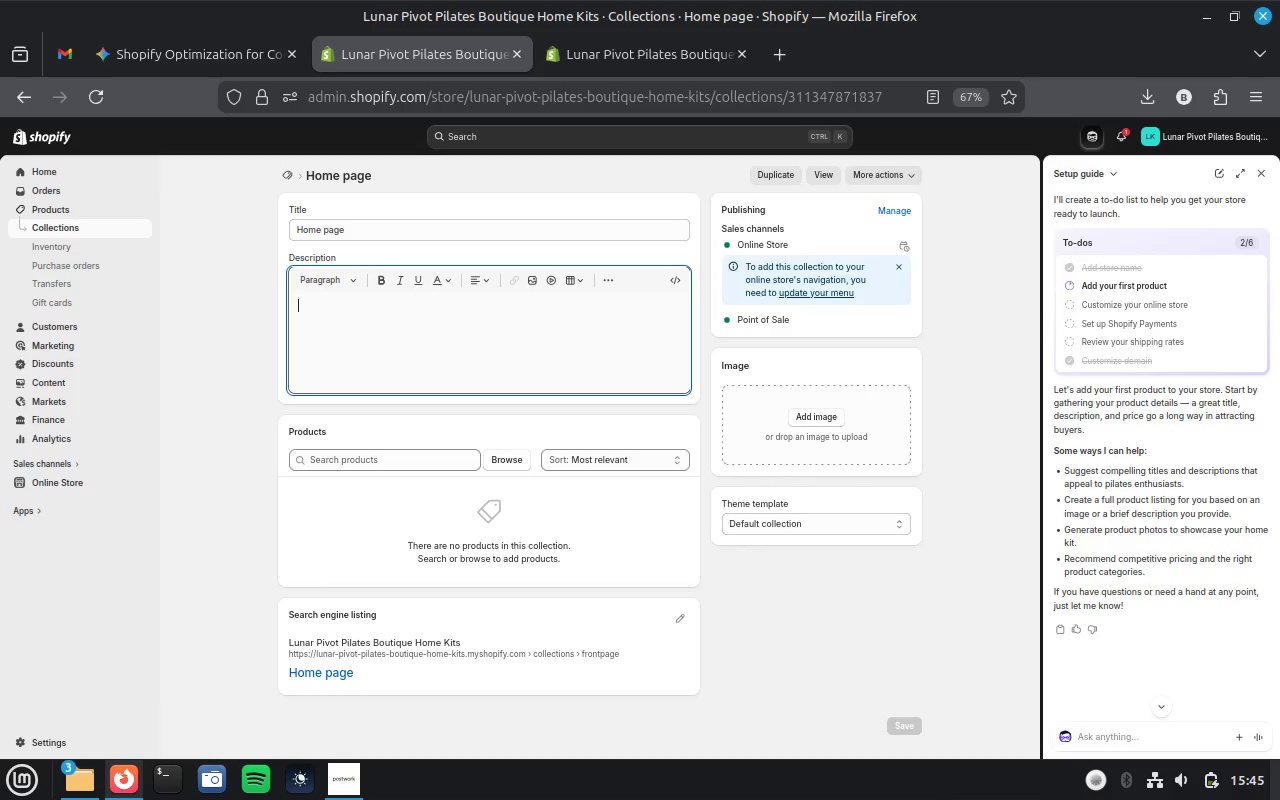 
wait(18.63)
 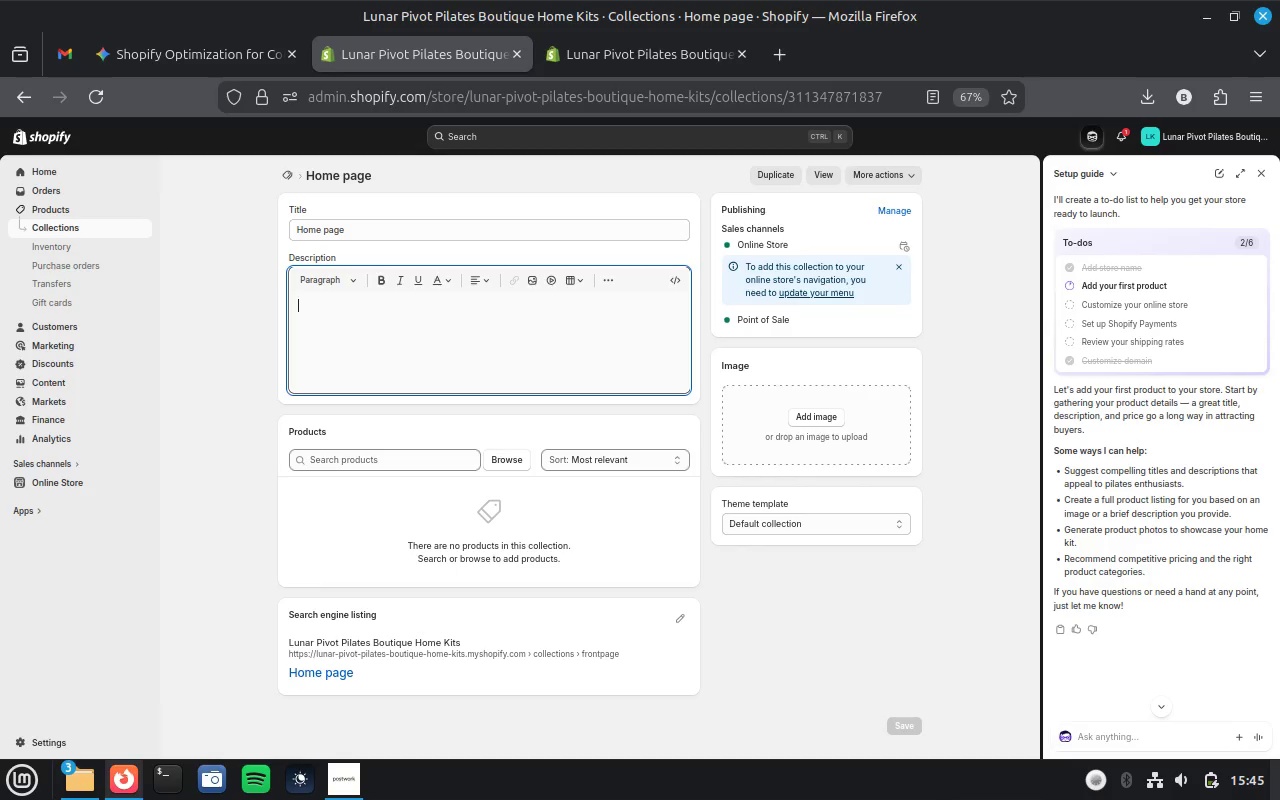 
double_click([447, 308])
 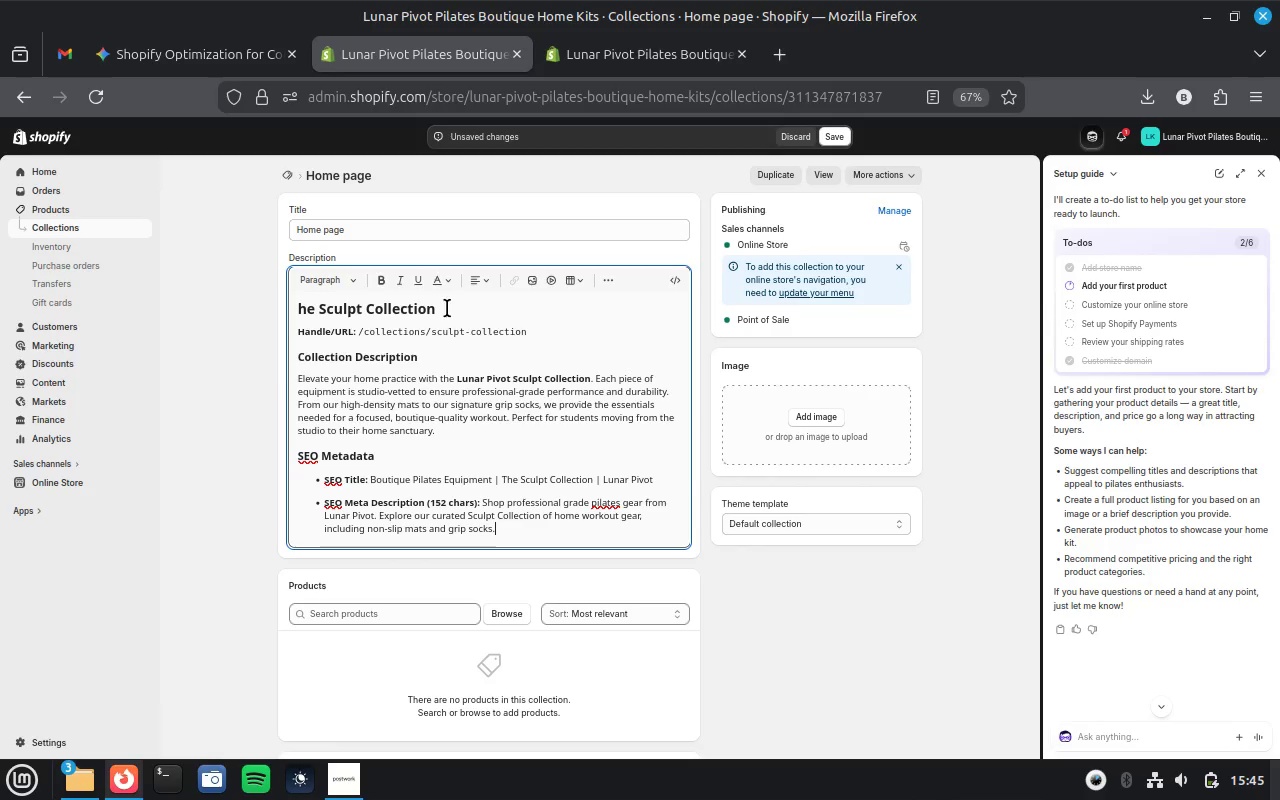 
triple_click([447, 308])
 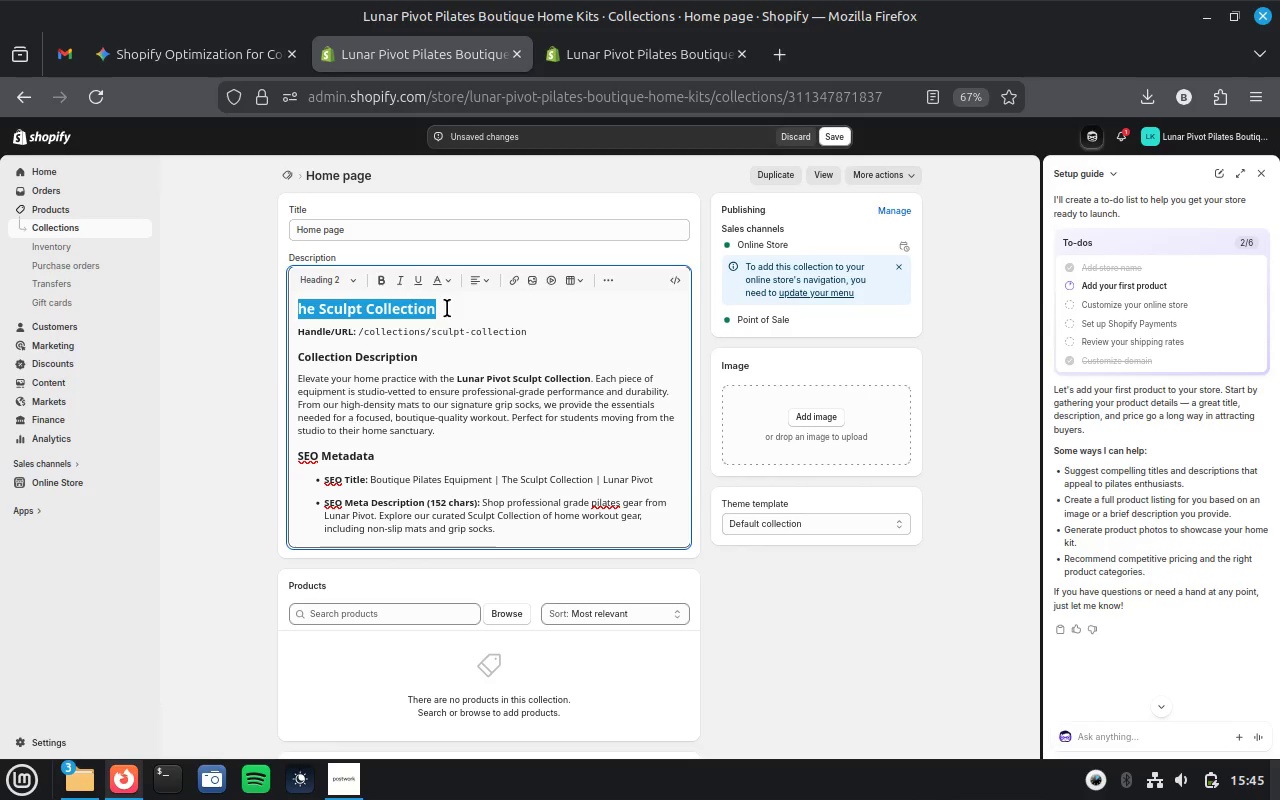 
key(Control+X)
 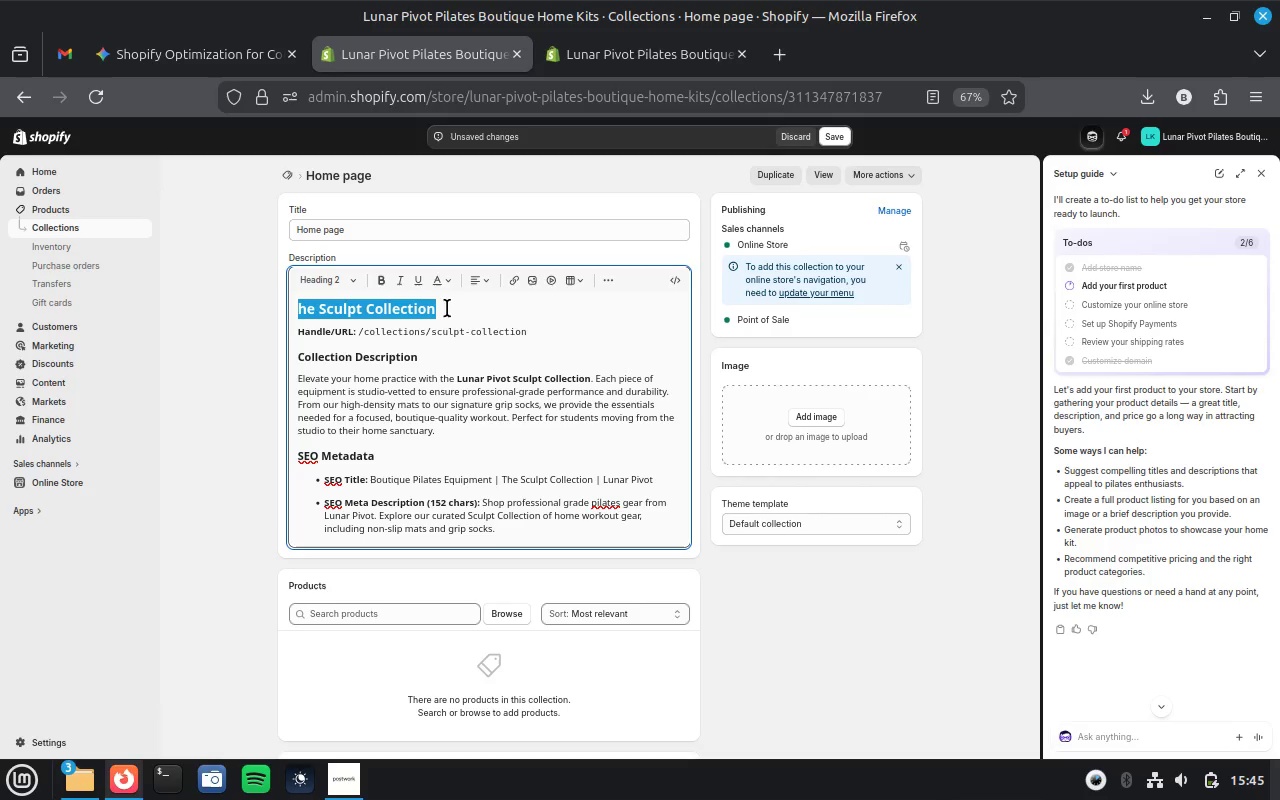 
wait(8.02)
 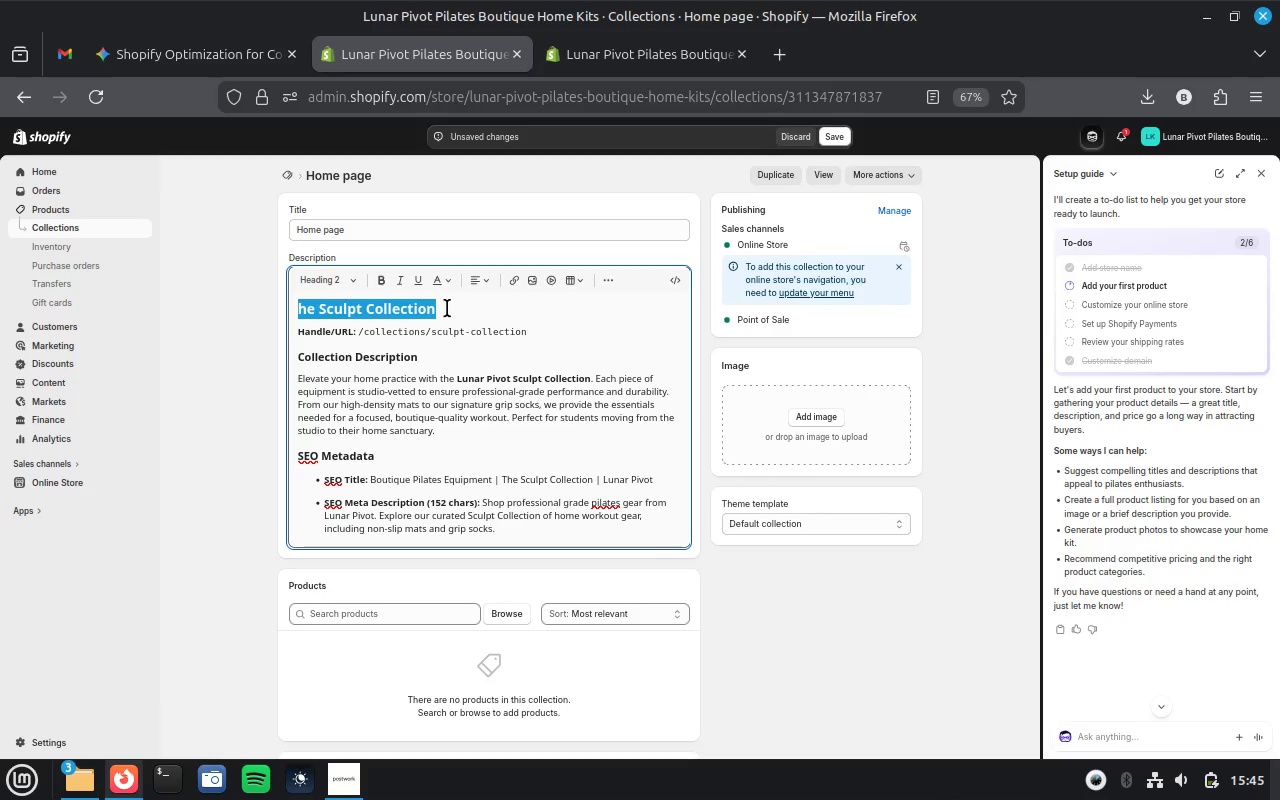 
key(Control+X)
 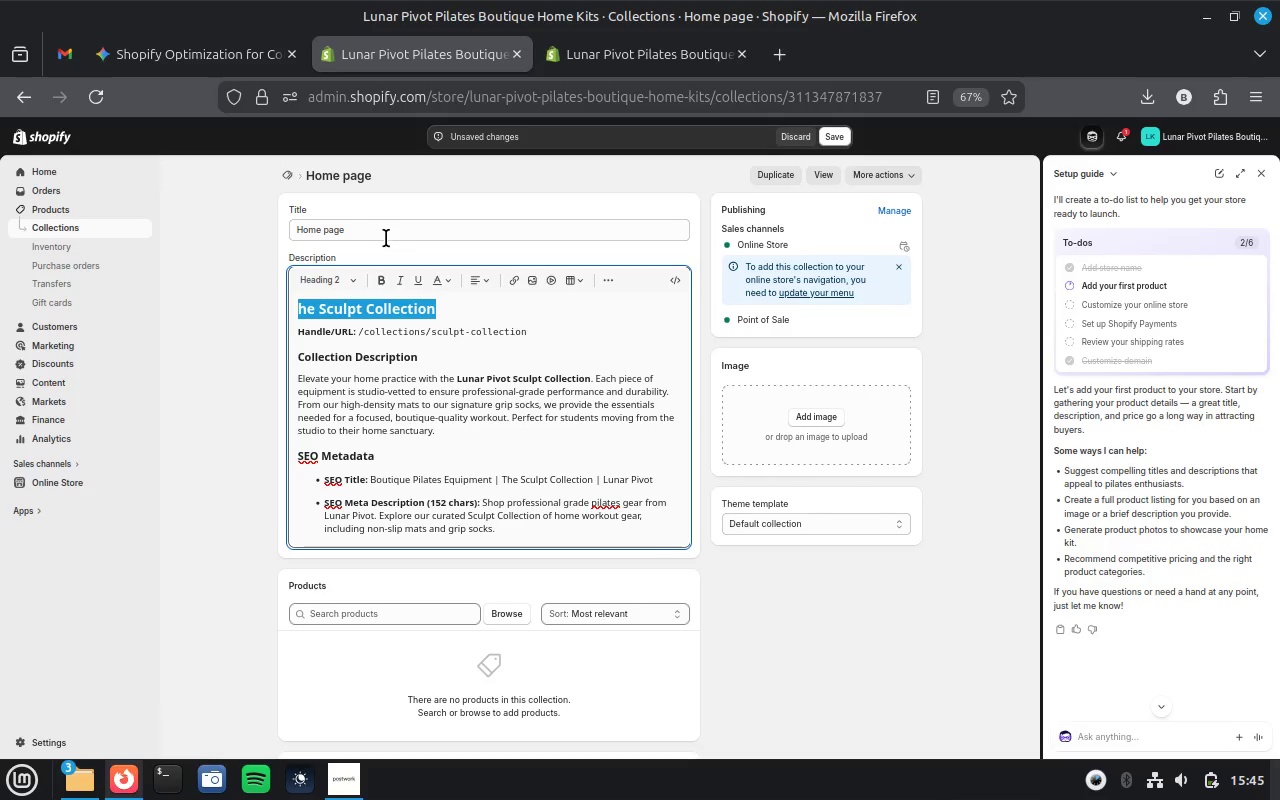 
left_click([386, 238])
 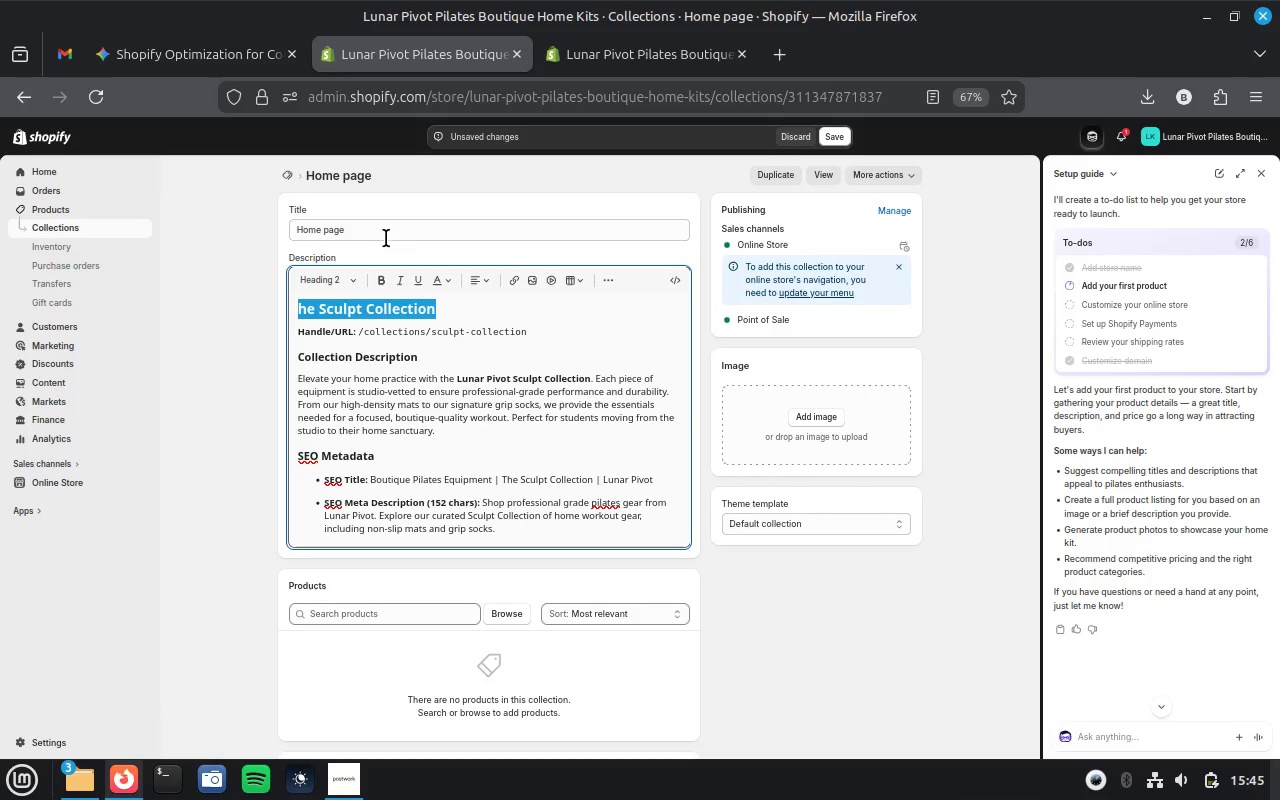 
wait(8.34)
 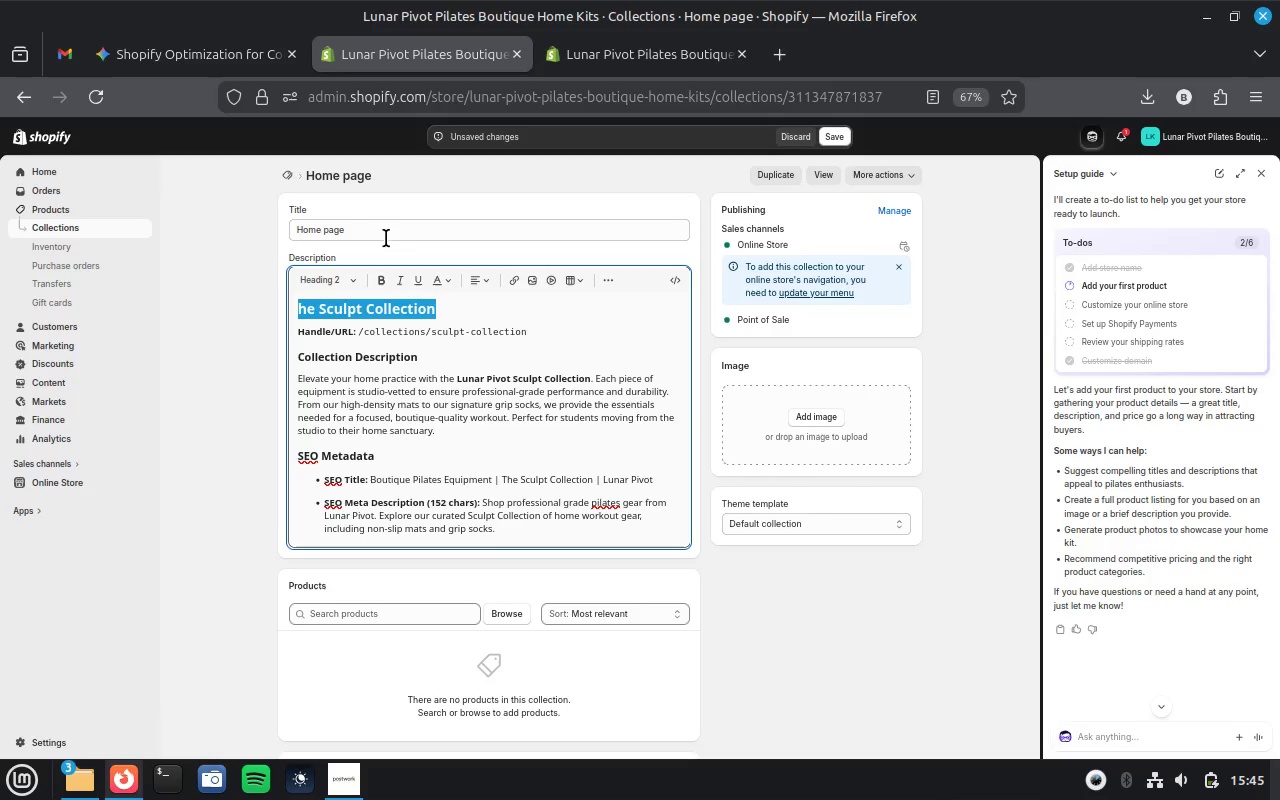 
left_click([408, 225])
 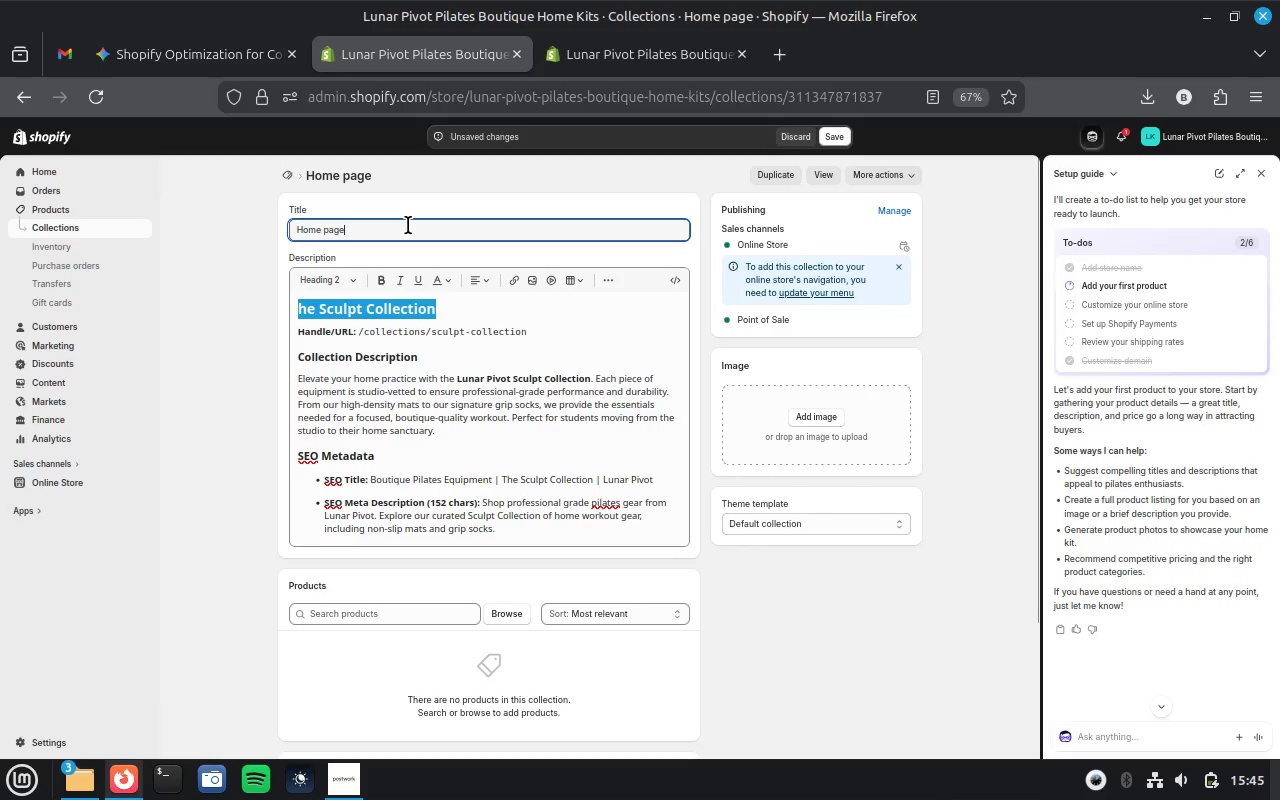 
key(Control+A)
 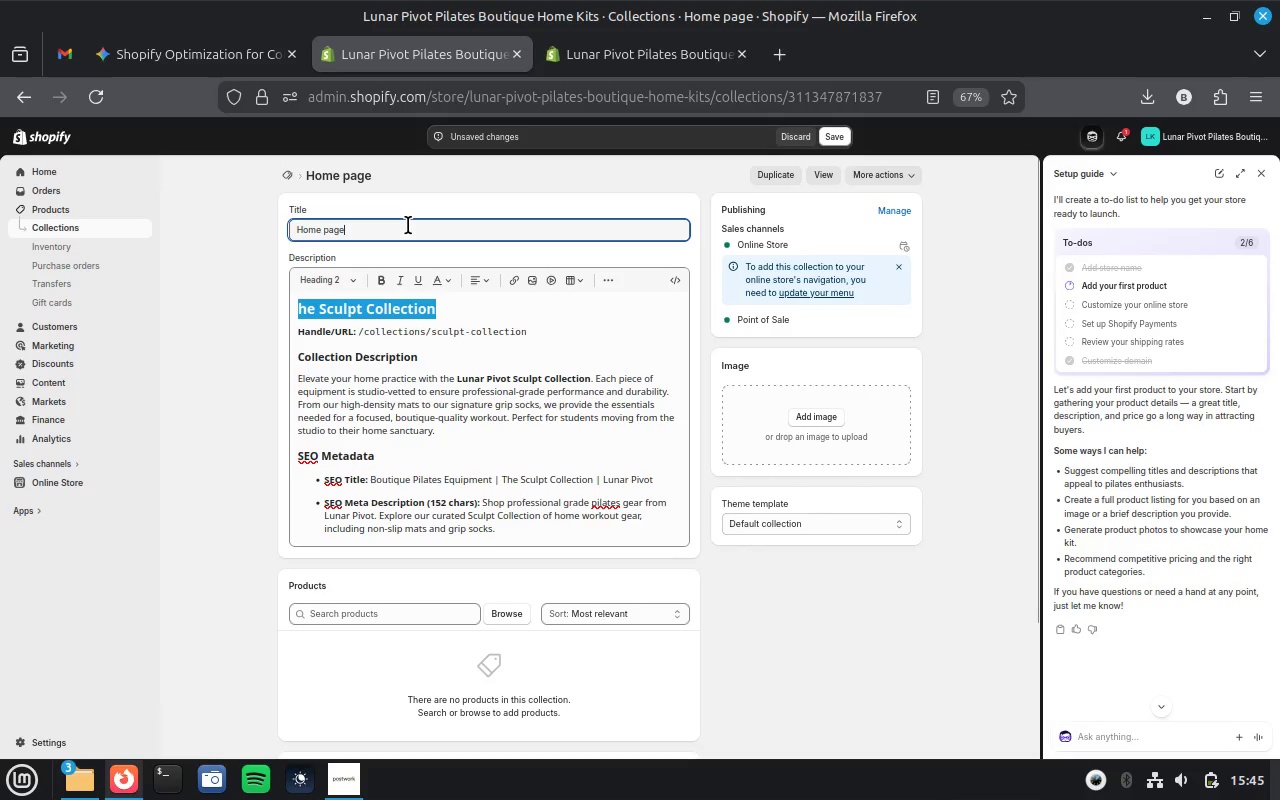 
key(Control+V)
 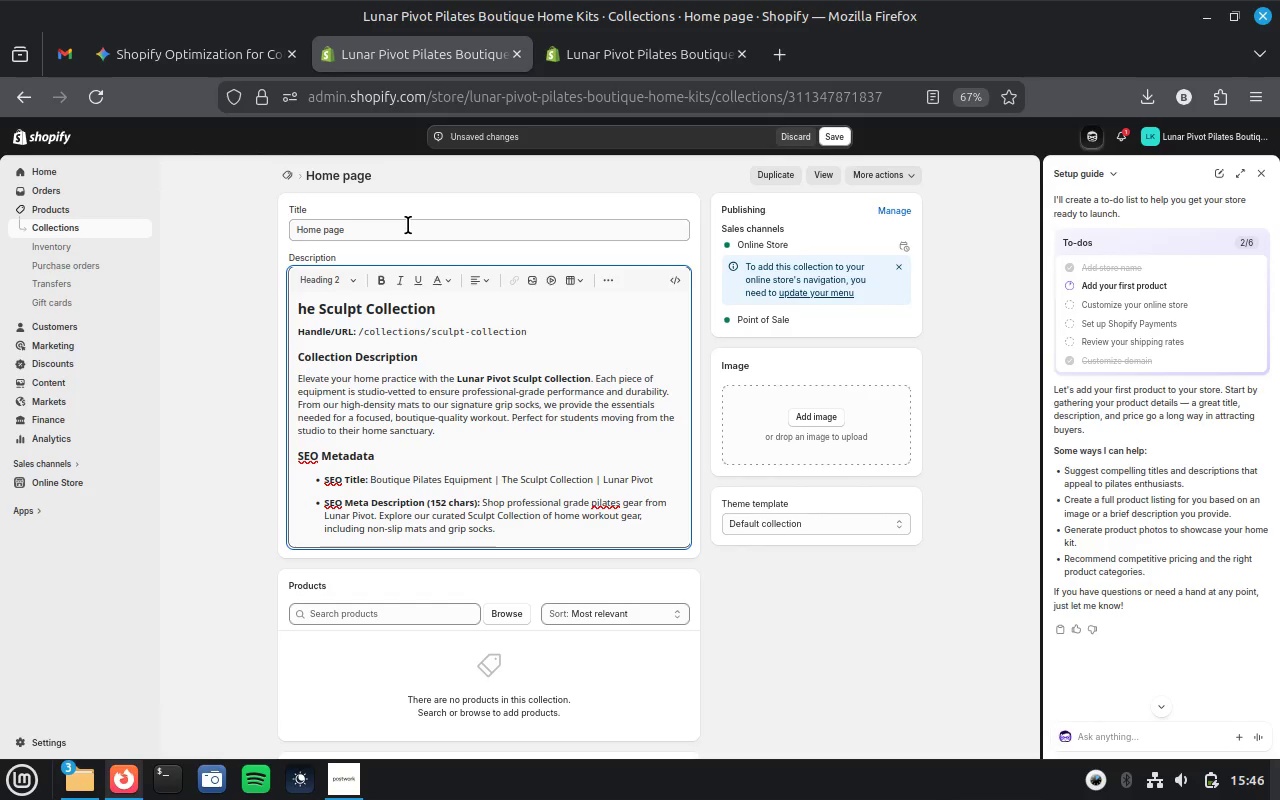 
wait(5.57)
 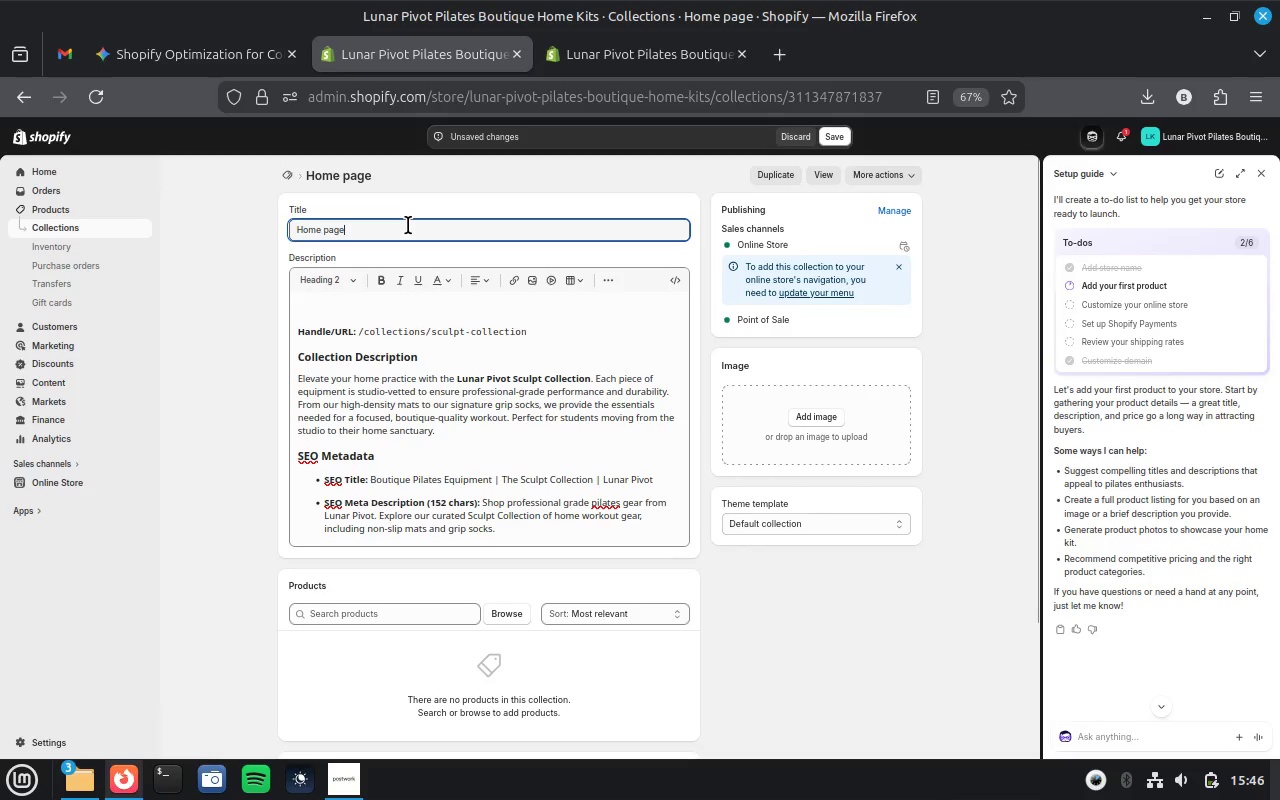 
left_click([408, 225])
 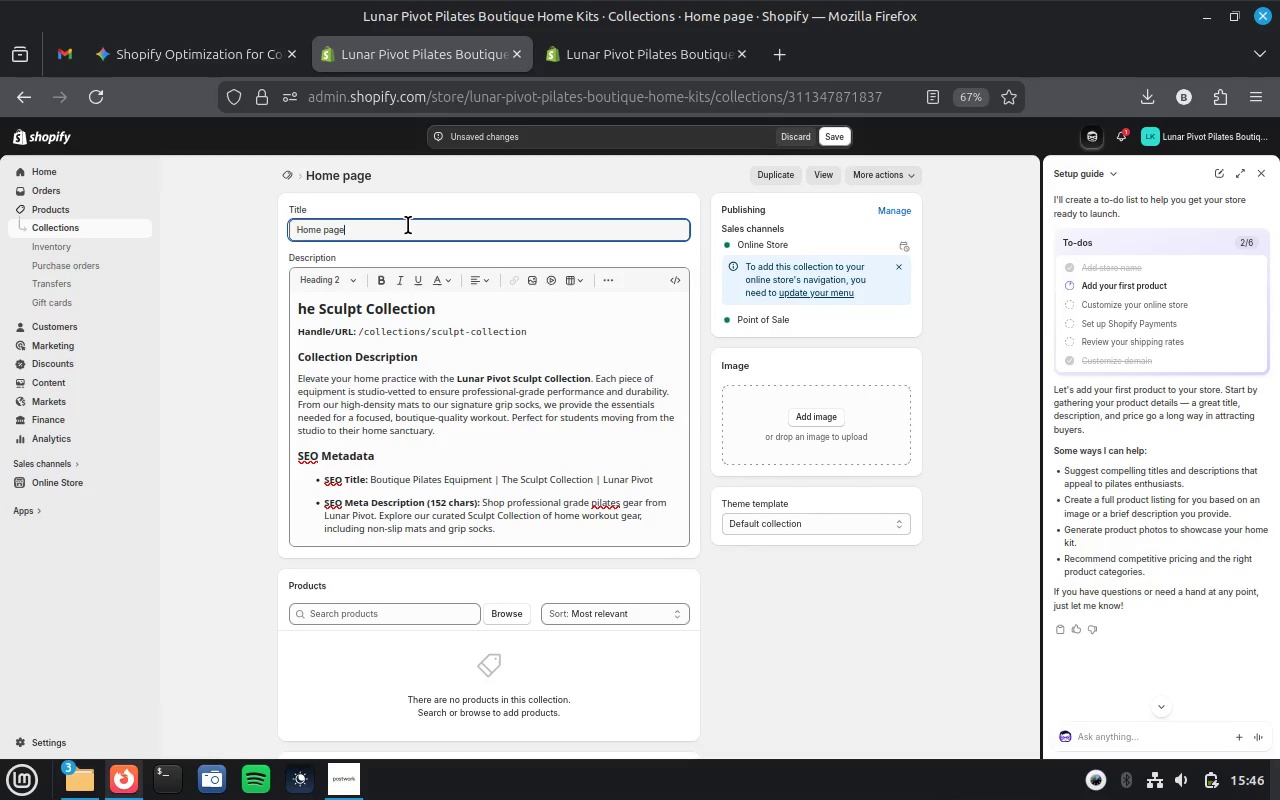 
key(Control+V)
 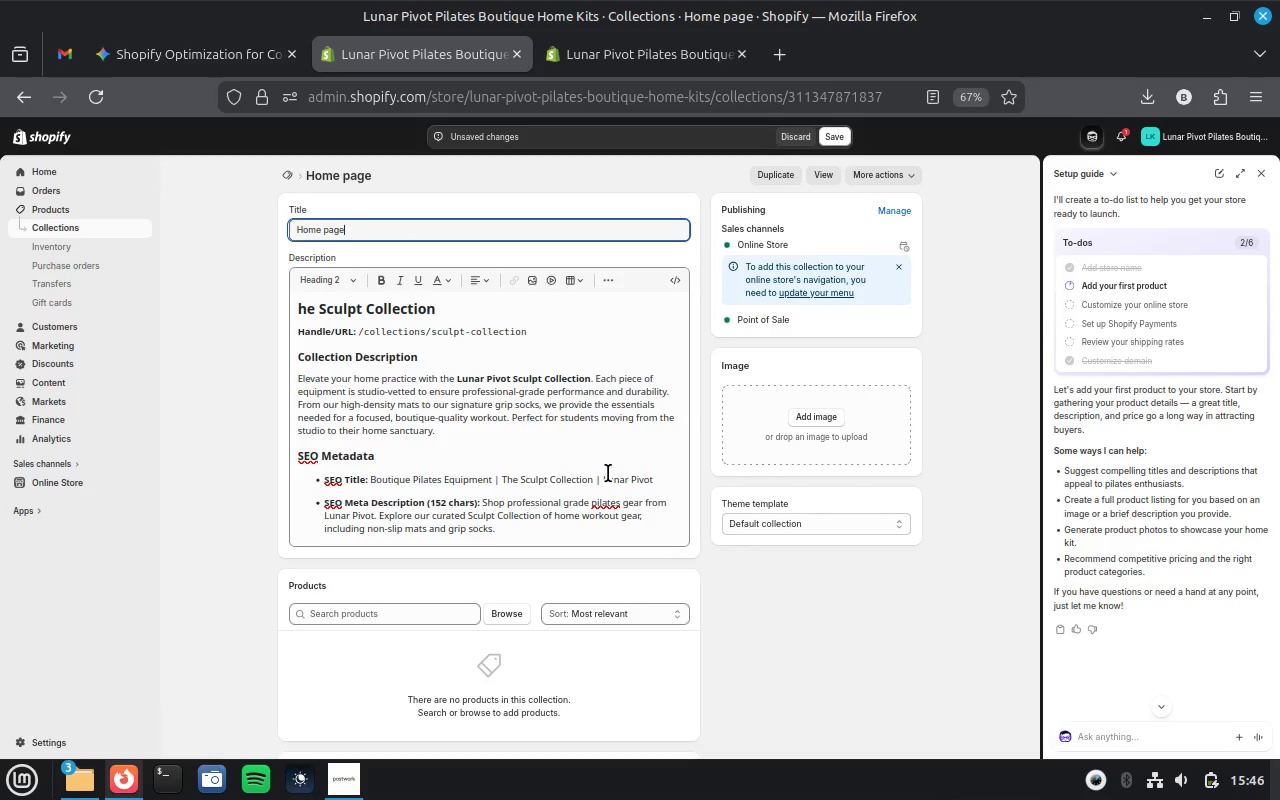 
wait(12.55)
 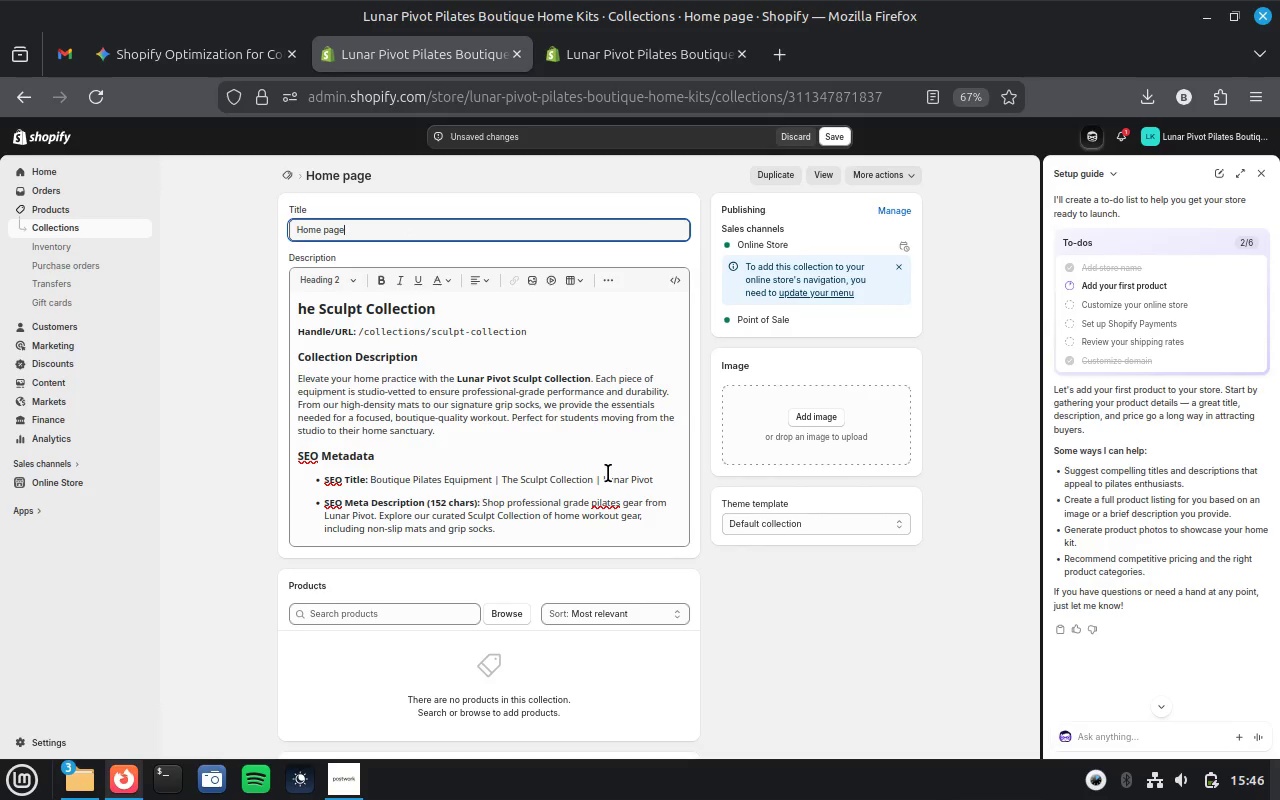 
left_click([489, 308])
 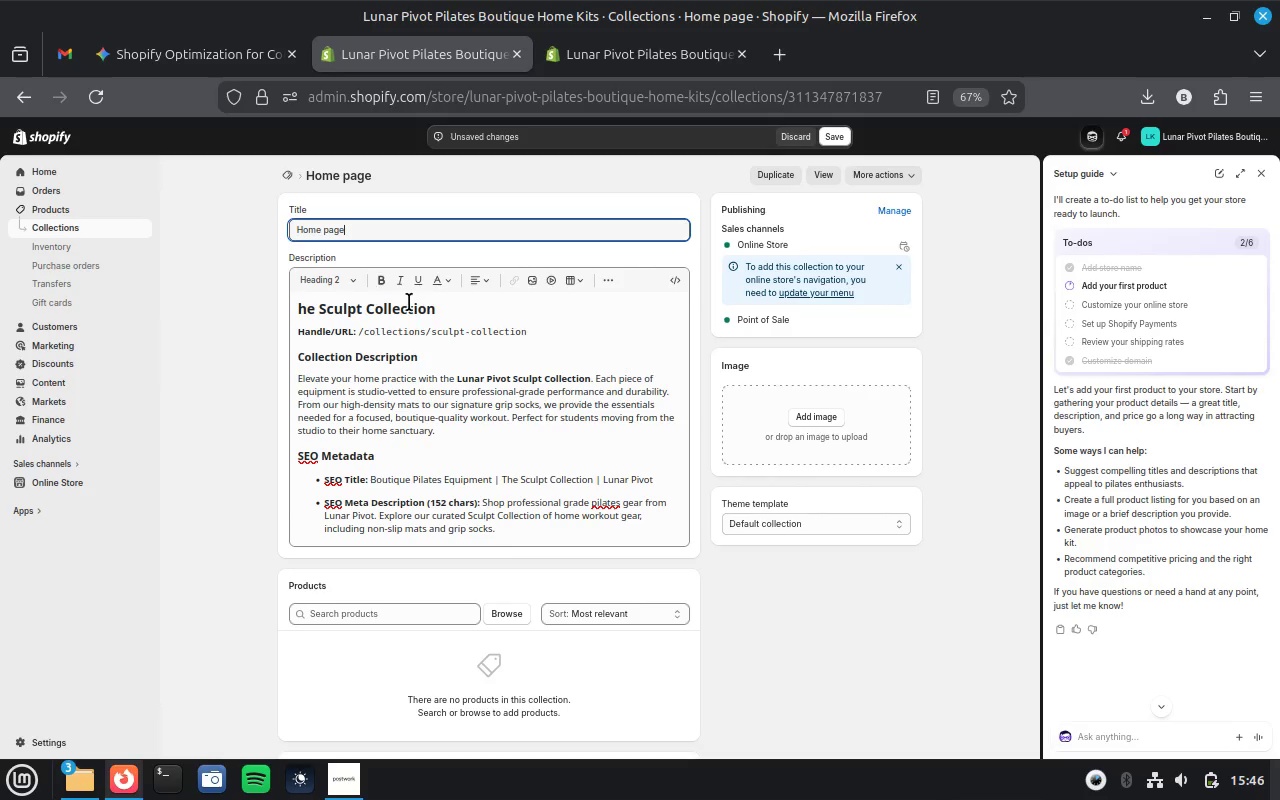 
wait(10.26)
 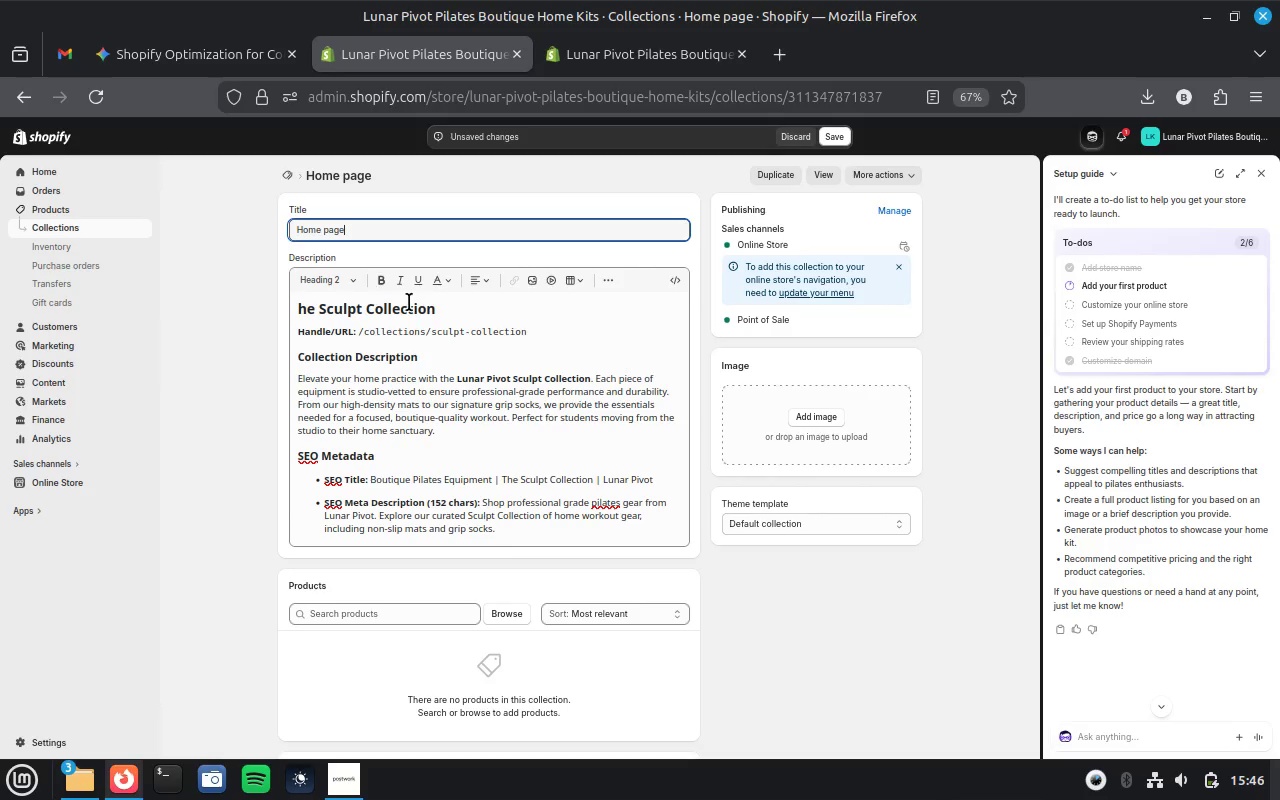 
left_click([468, 226])
 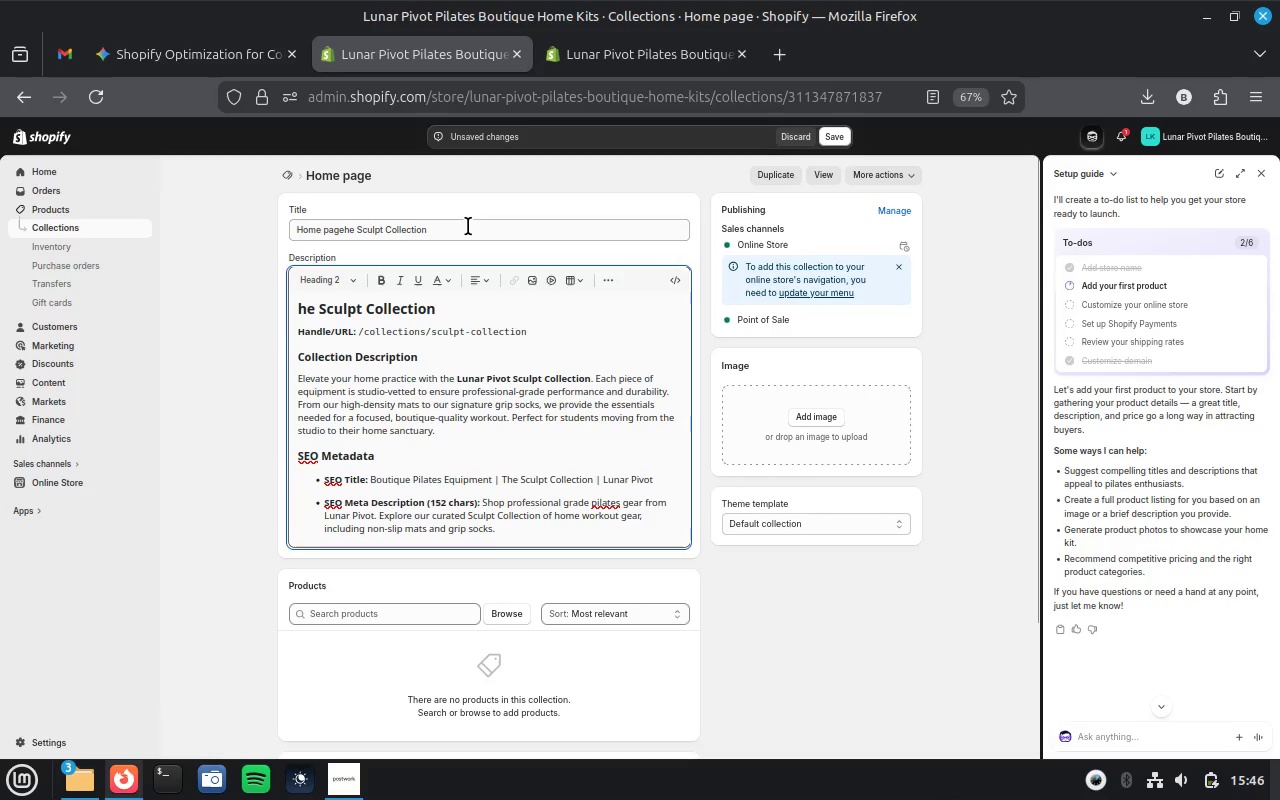 
key(Control+A)
 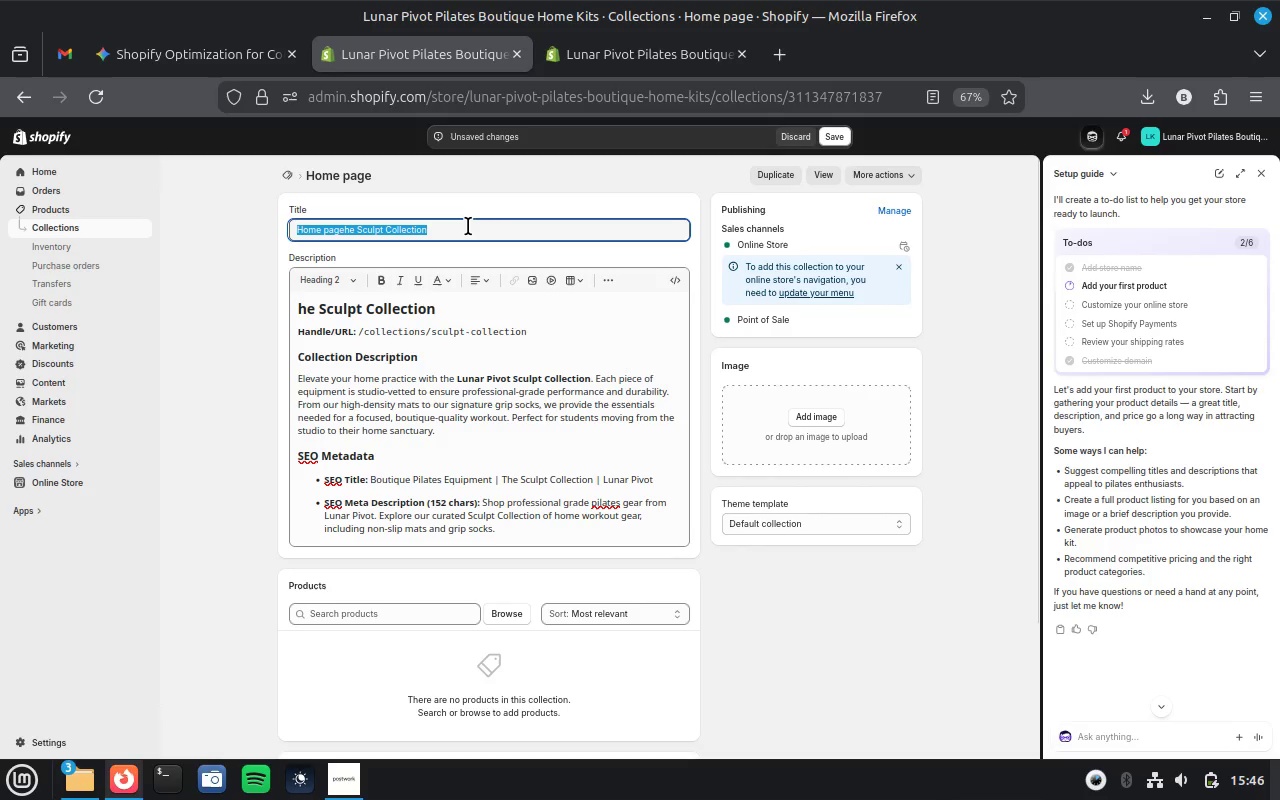 
type(TV)
key(Backspace)
 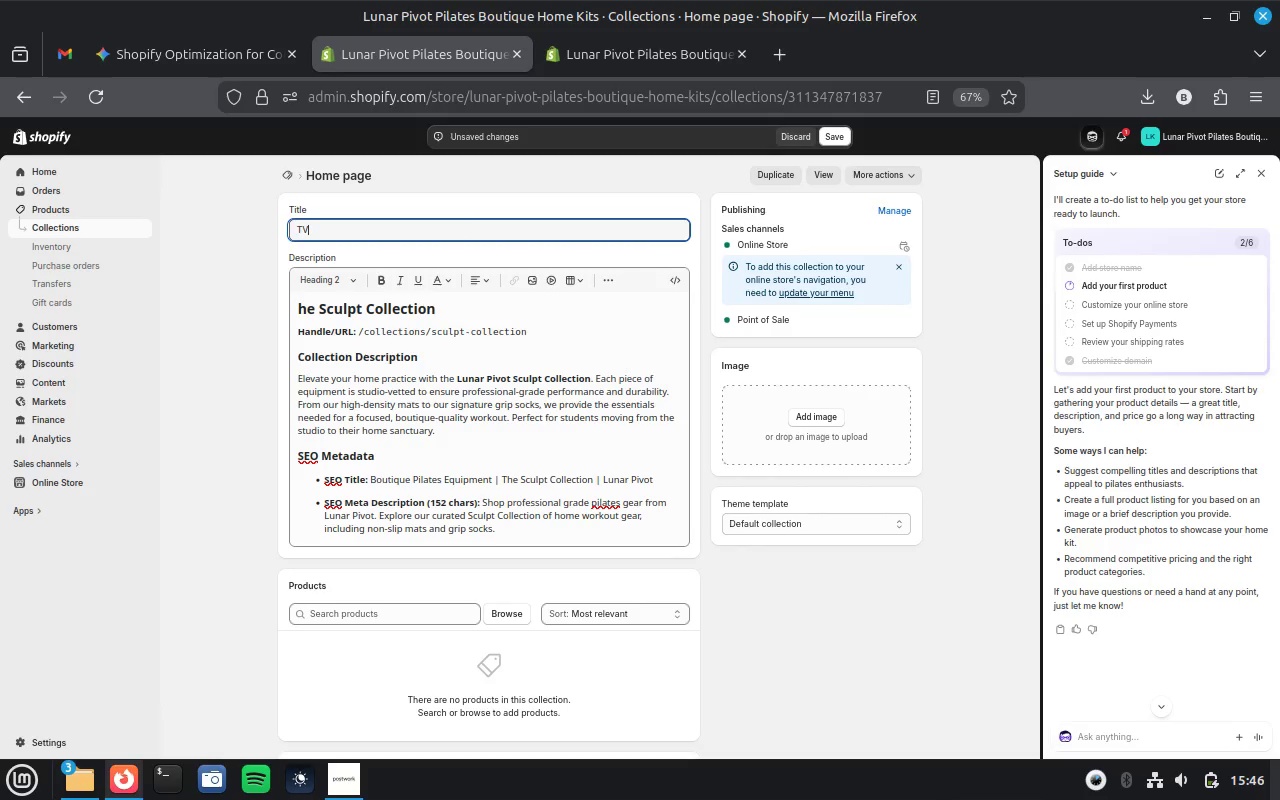 
key(Control+V)
 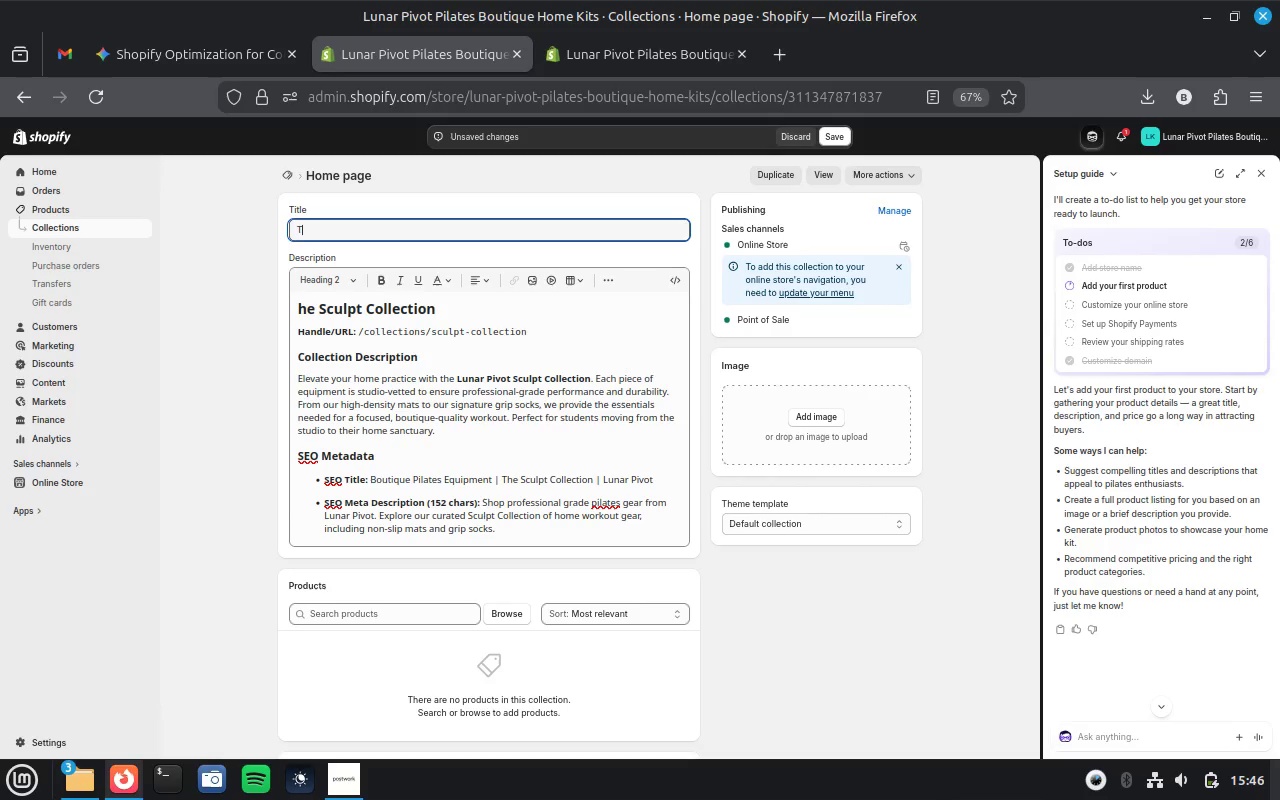 
wait(16.68)
 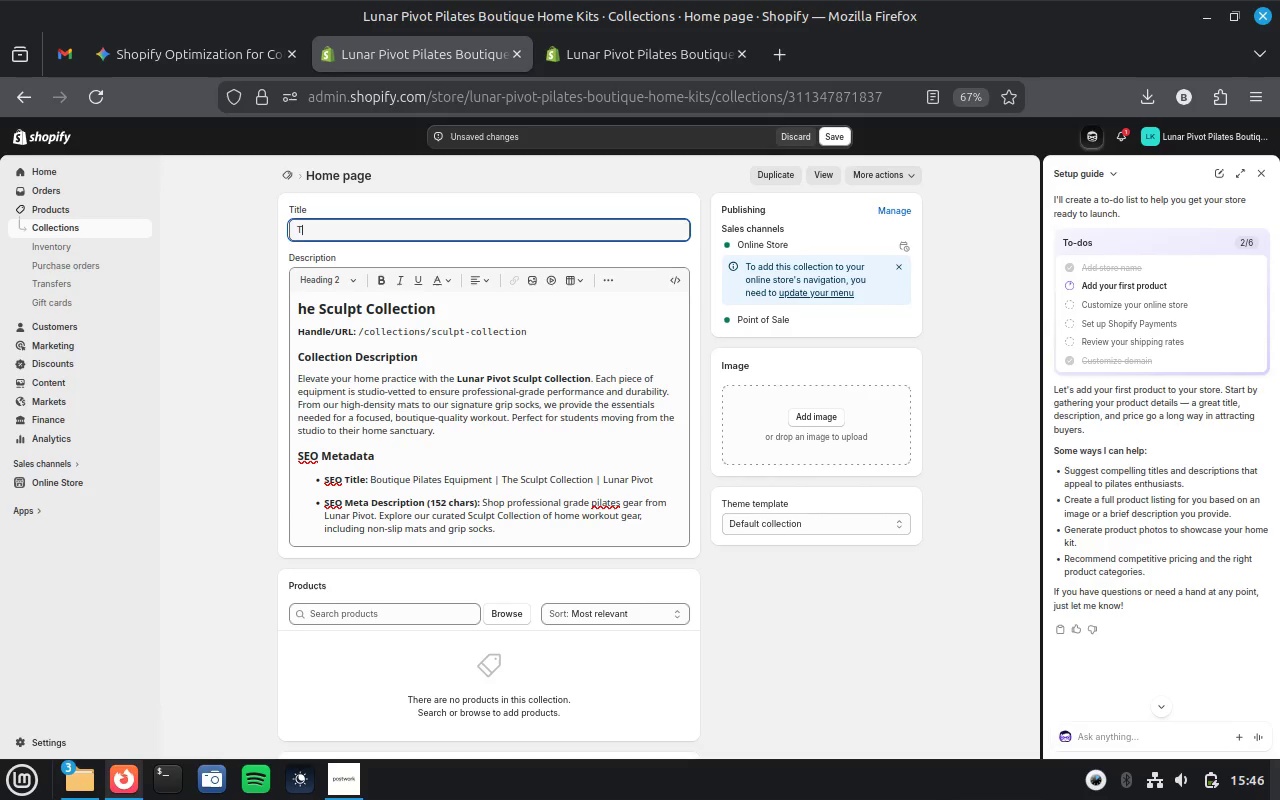 
left_click([830, 413])
 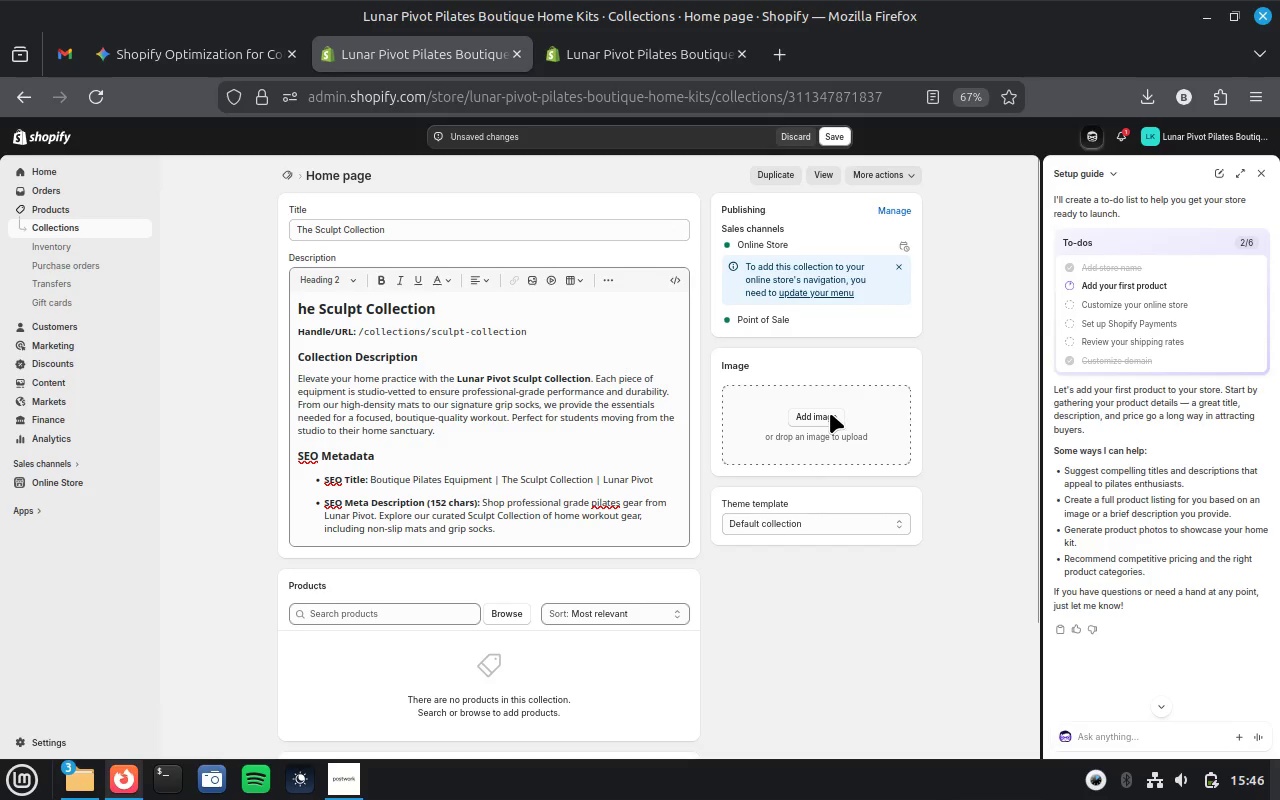 
wait(8.33)
 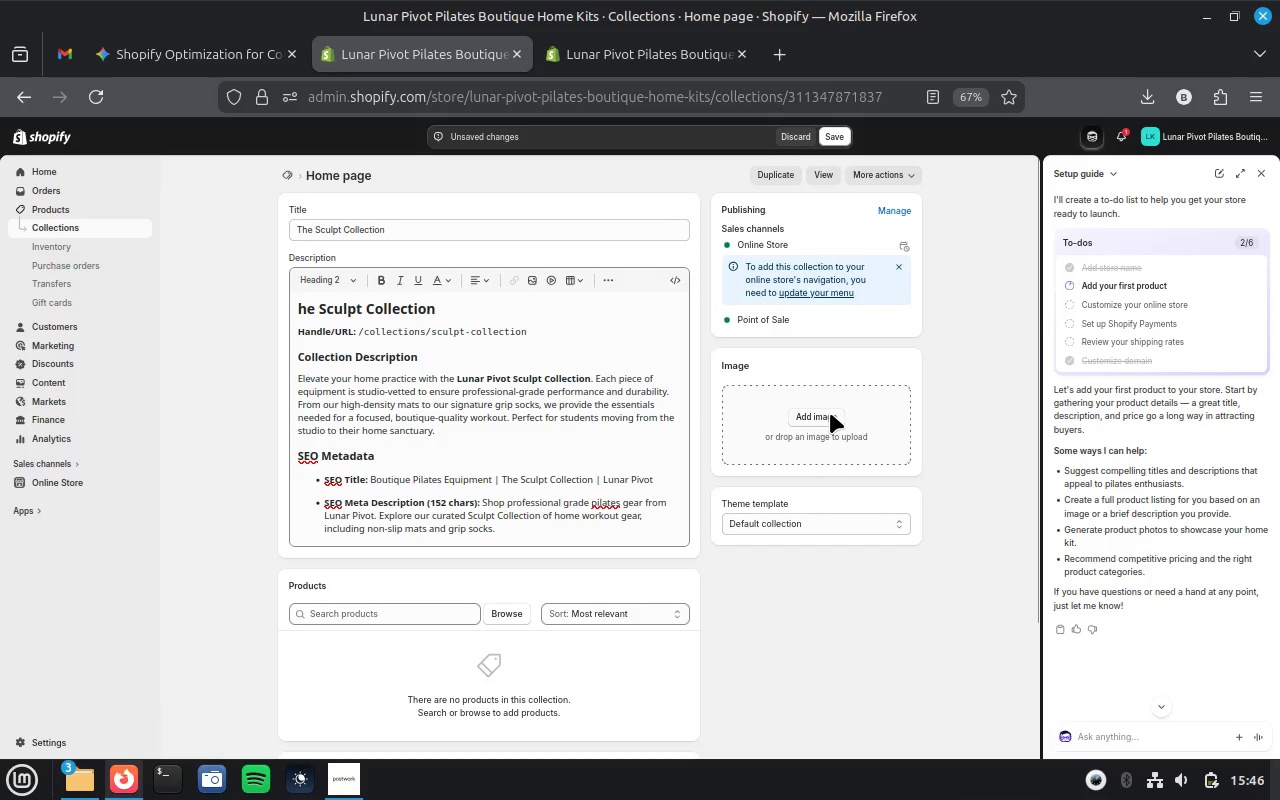 
left_click([684, 313])
 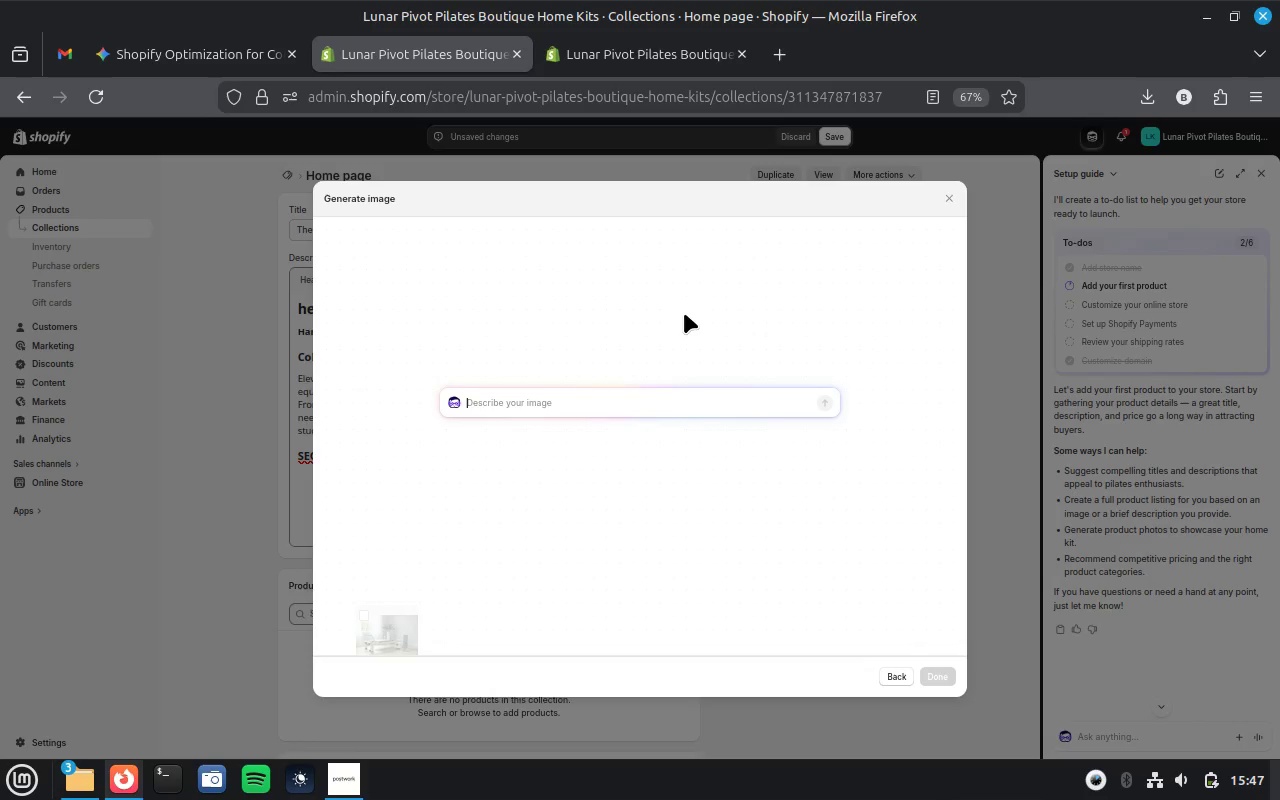 
key(Control+V)
 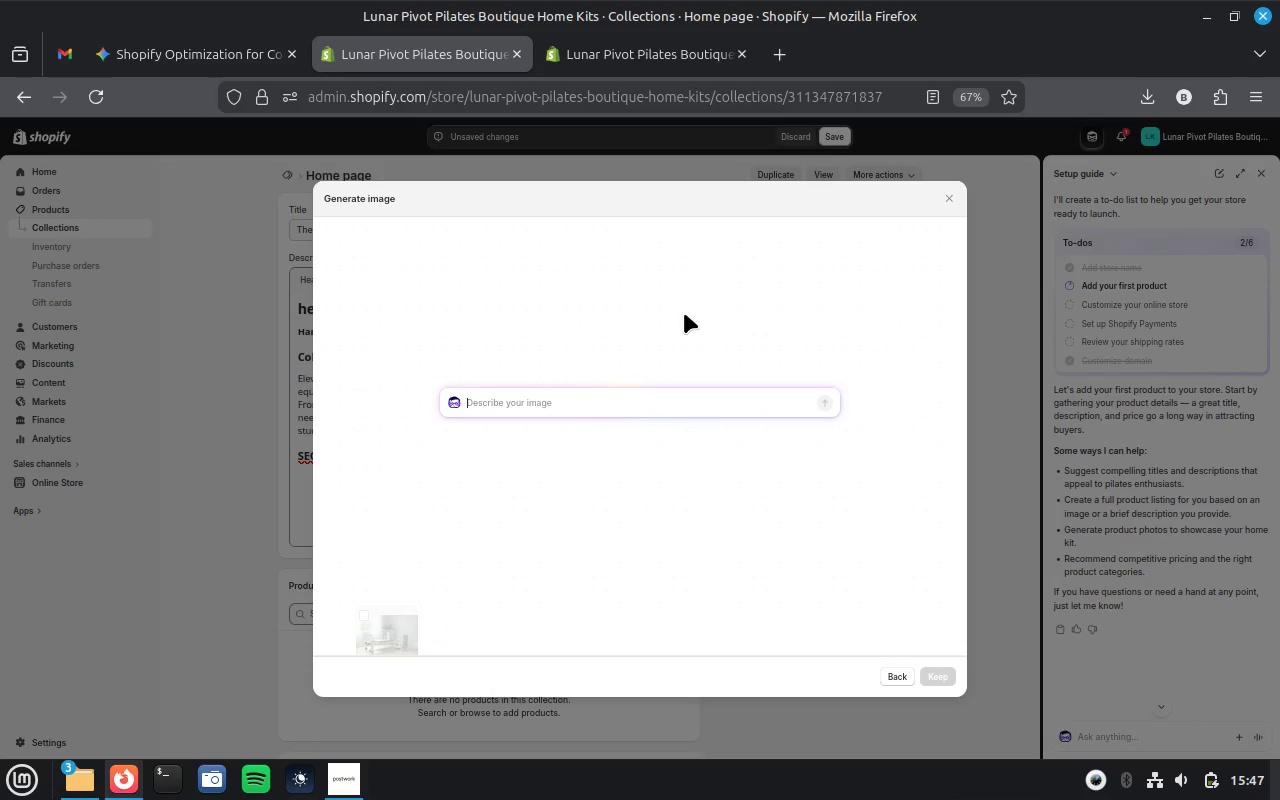 
key(Enter)
 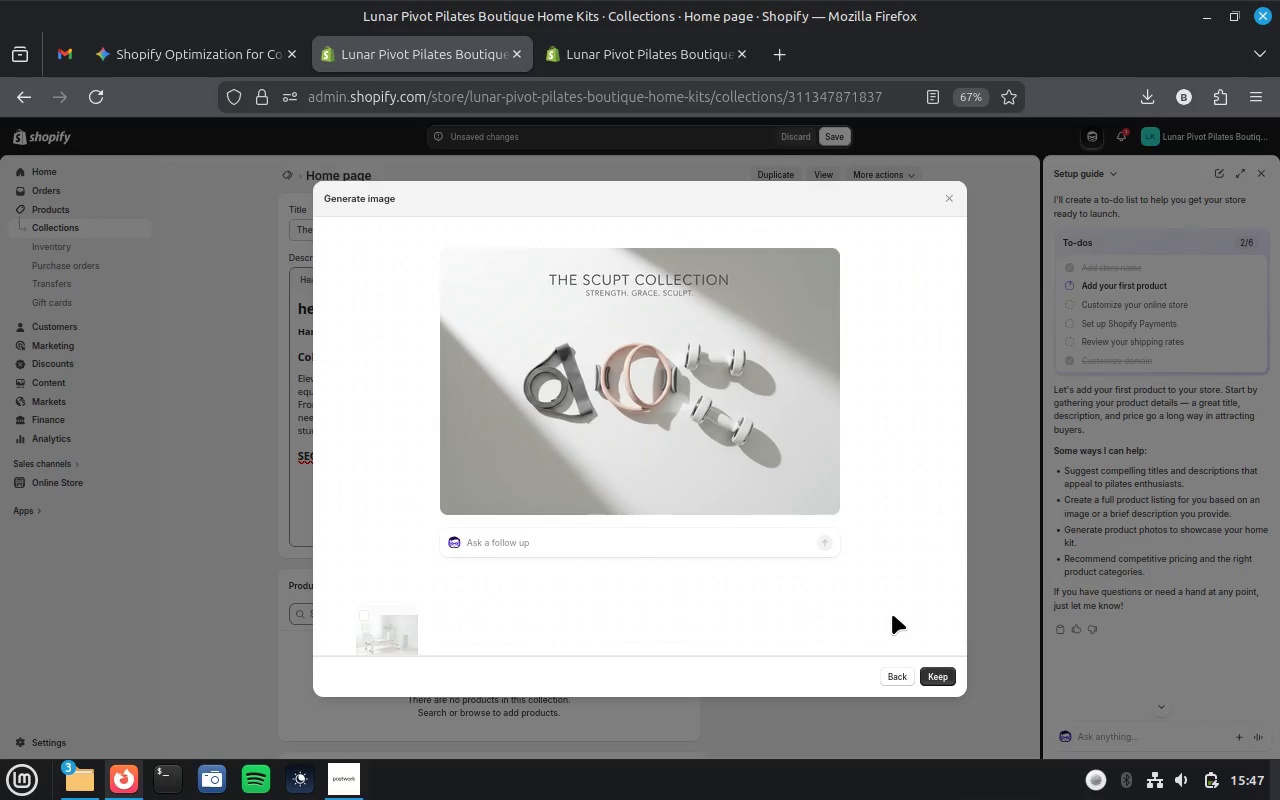 
wait(59.72)
 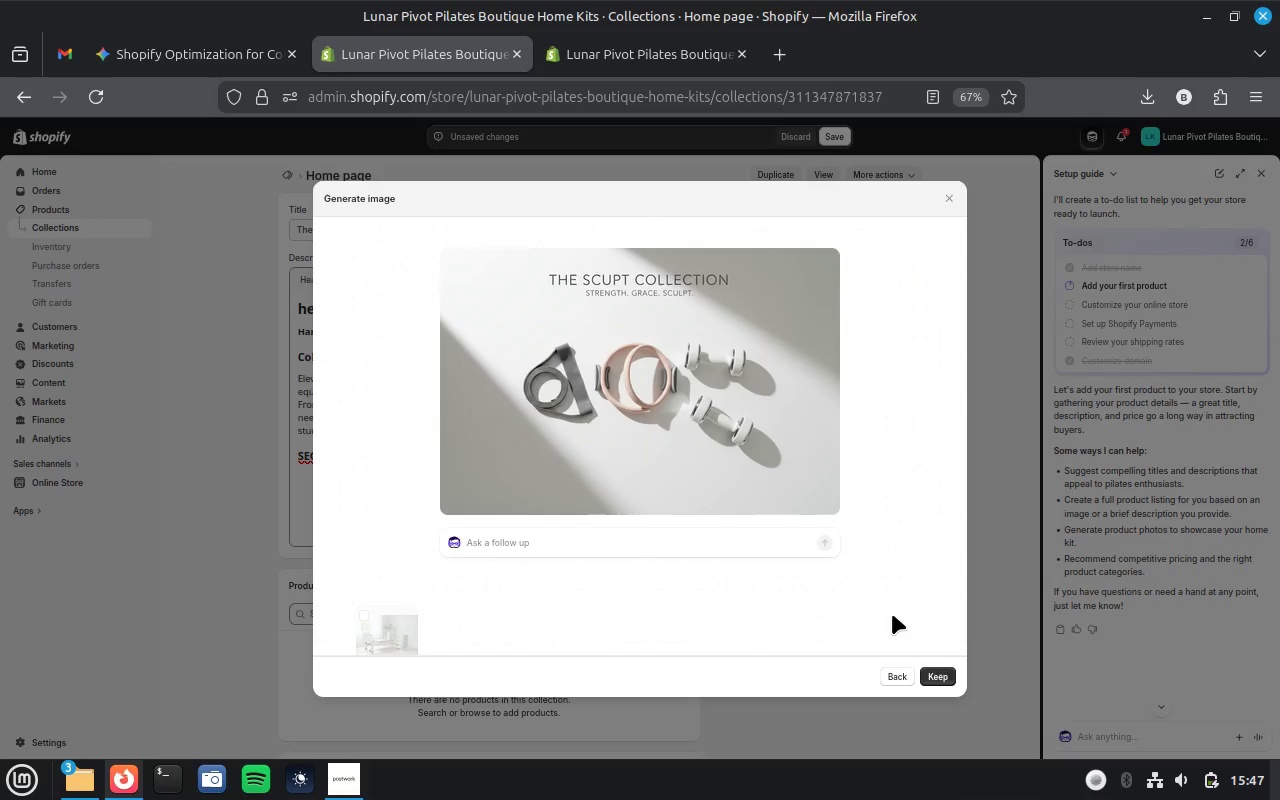 
left_click([936, 678])
 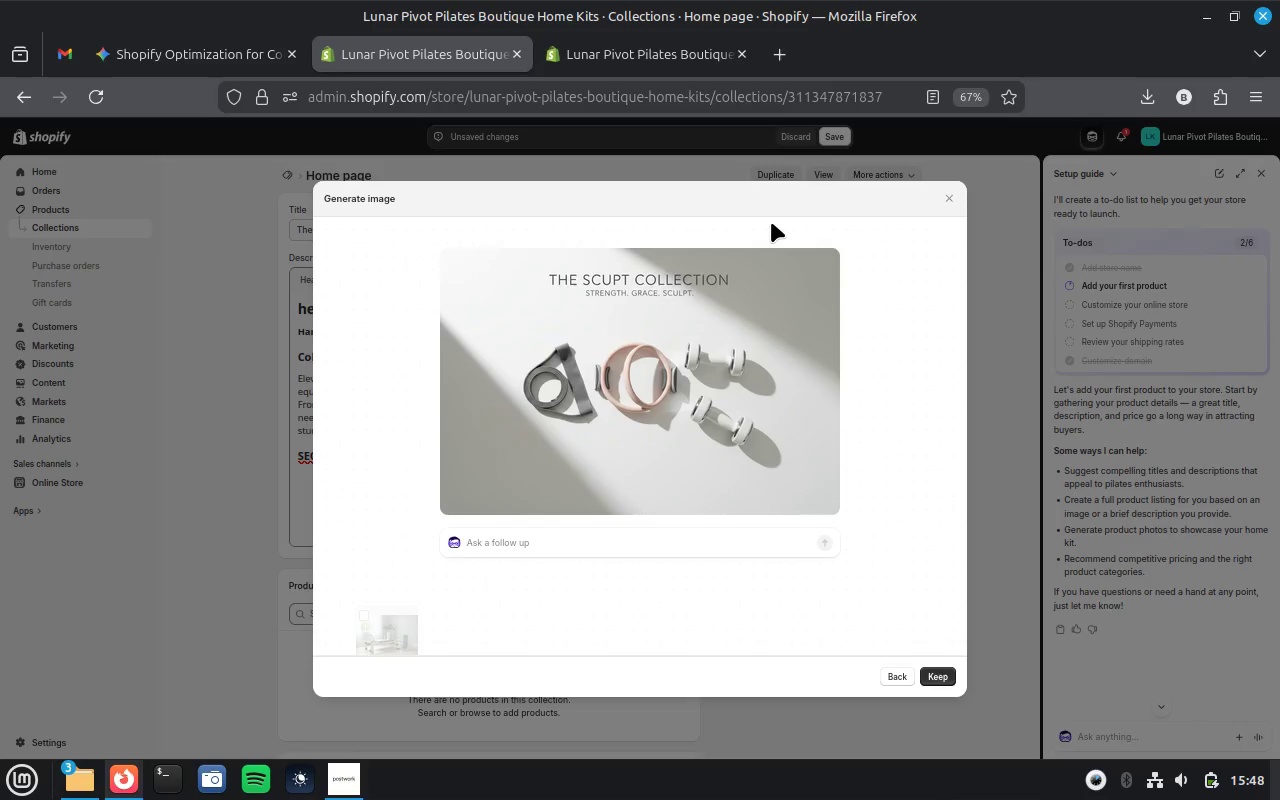 
wait(16.44)
 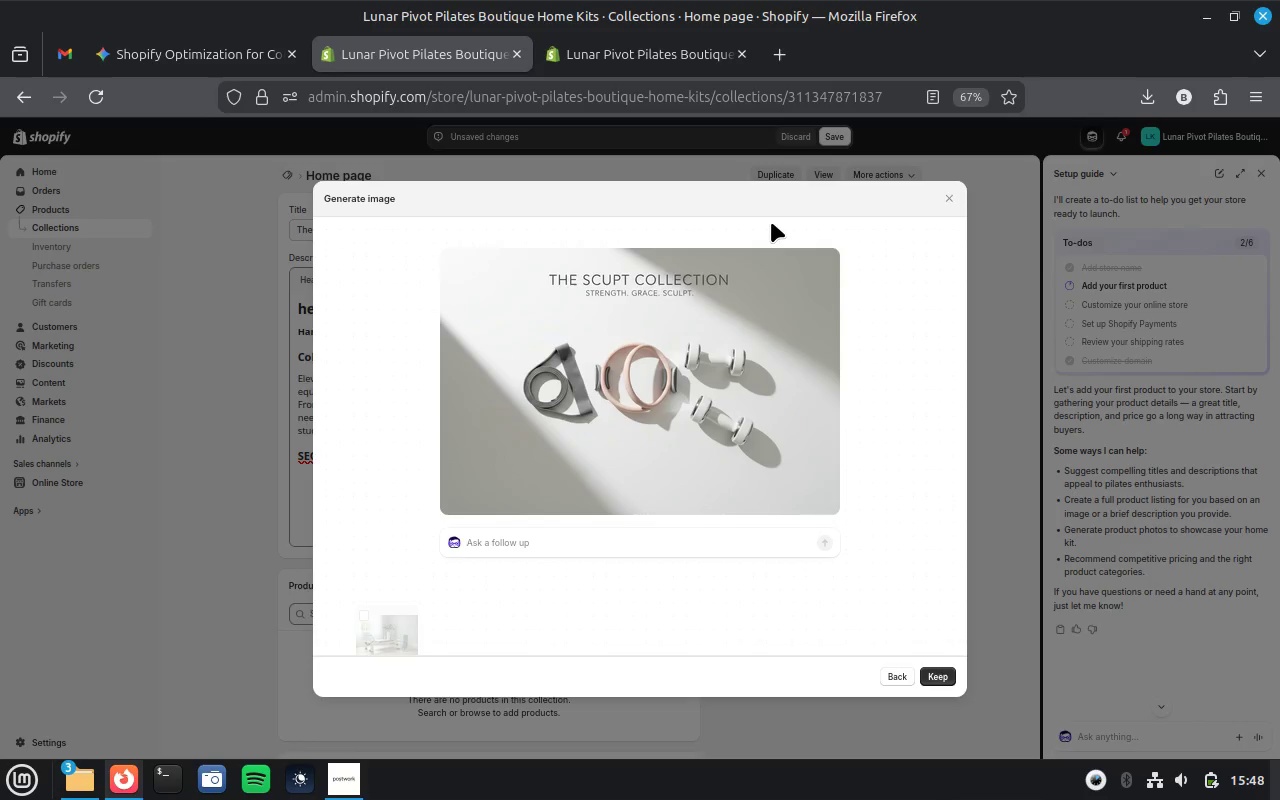 
left_click([656, 62])
 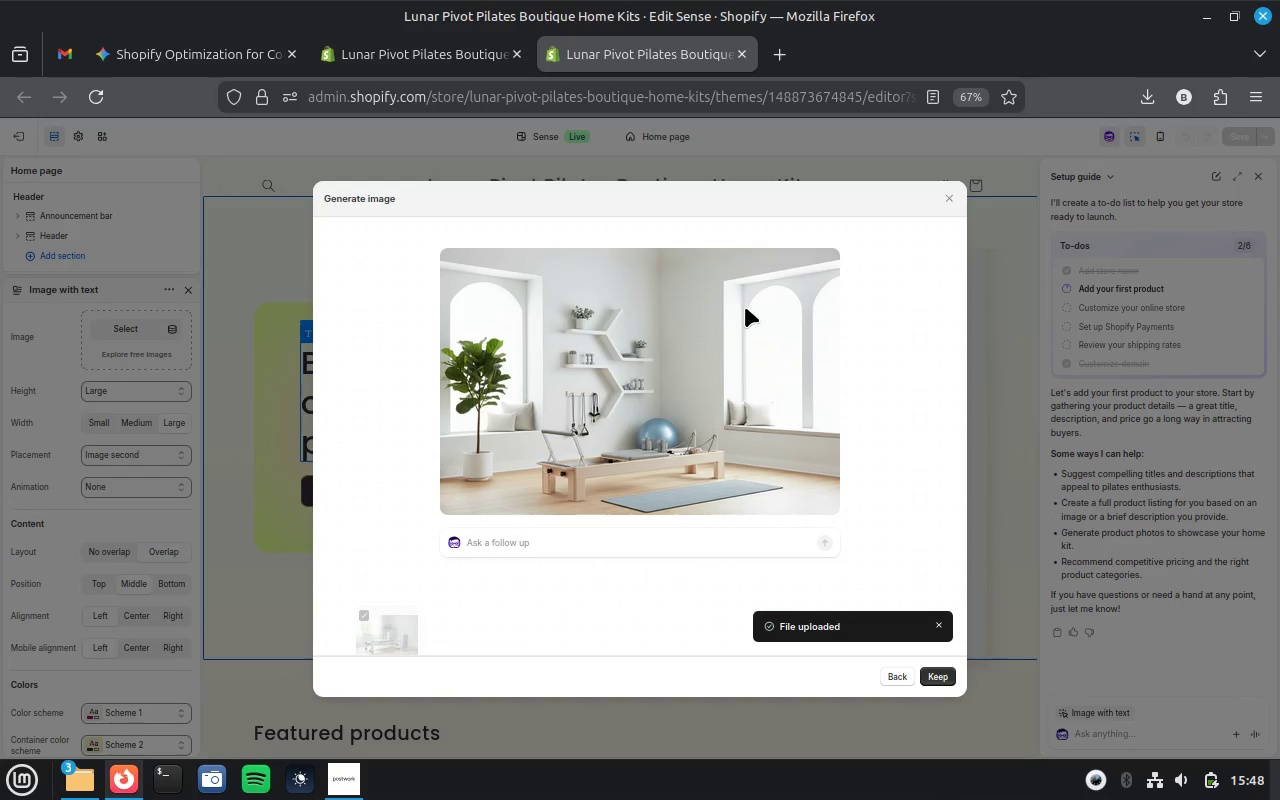 
wait(7.18)
 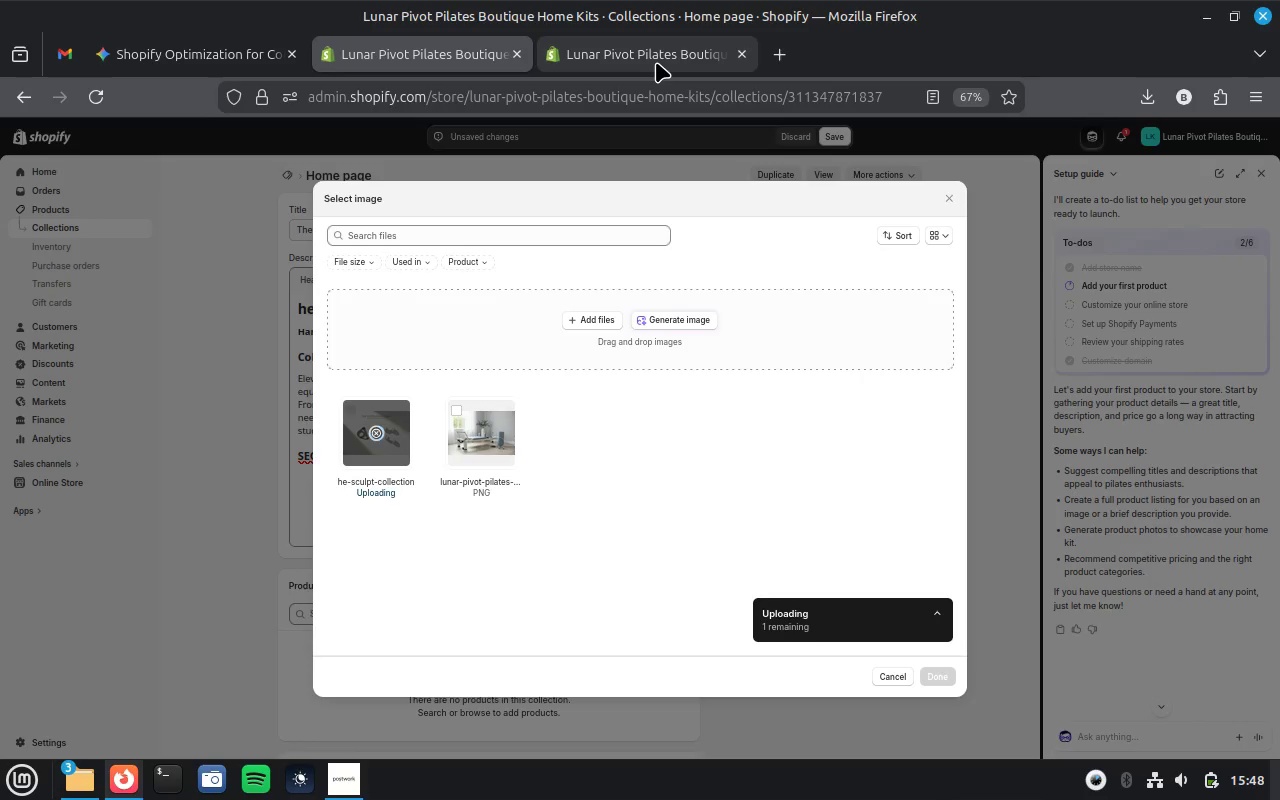 
left_click([938, 676])
 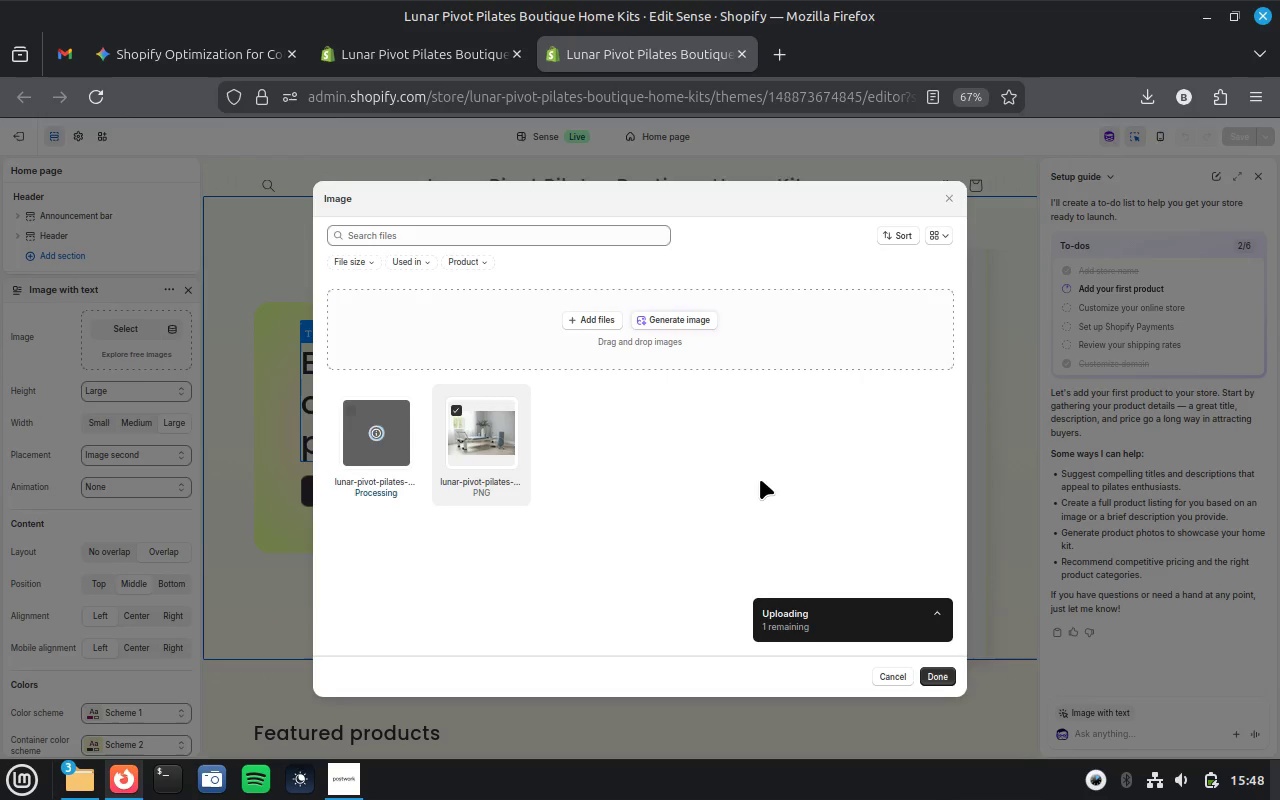 
wait(14.92)
 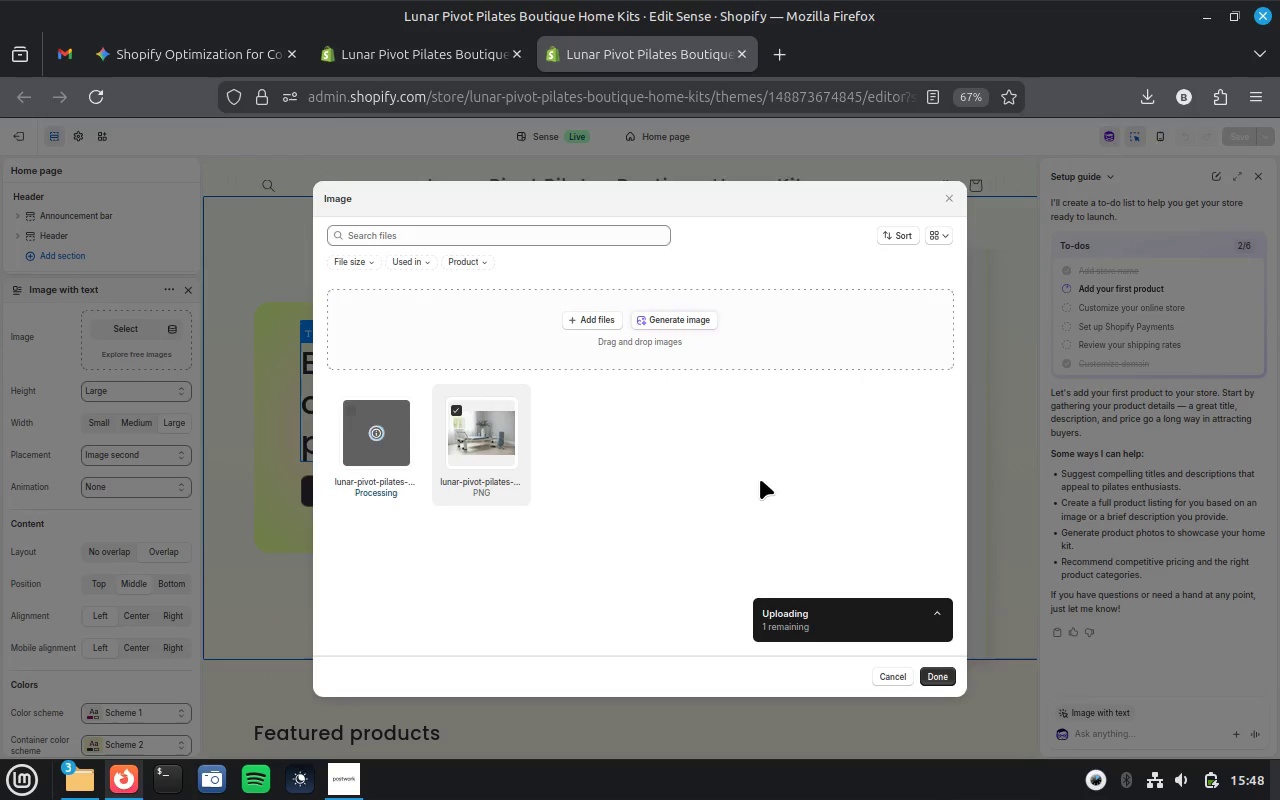 
left_click([900, 680])
 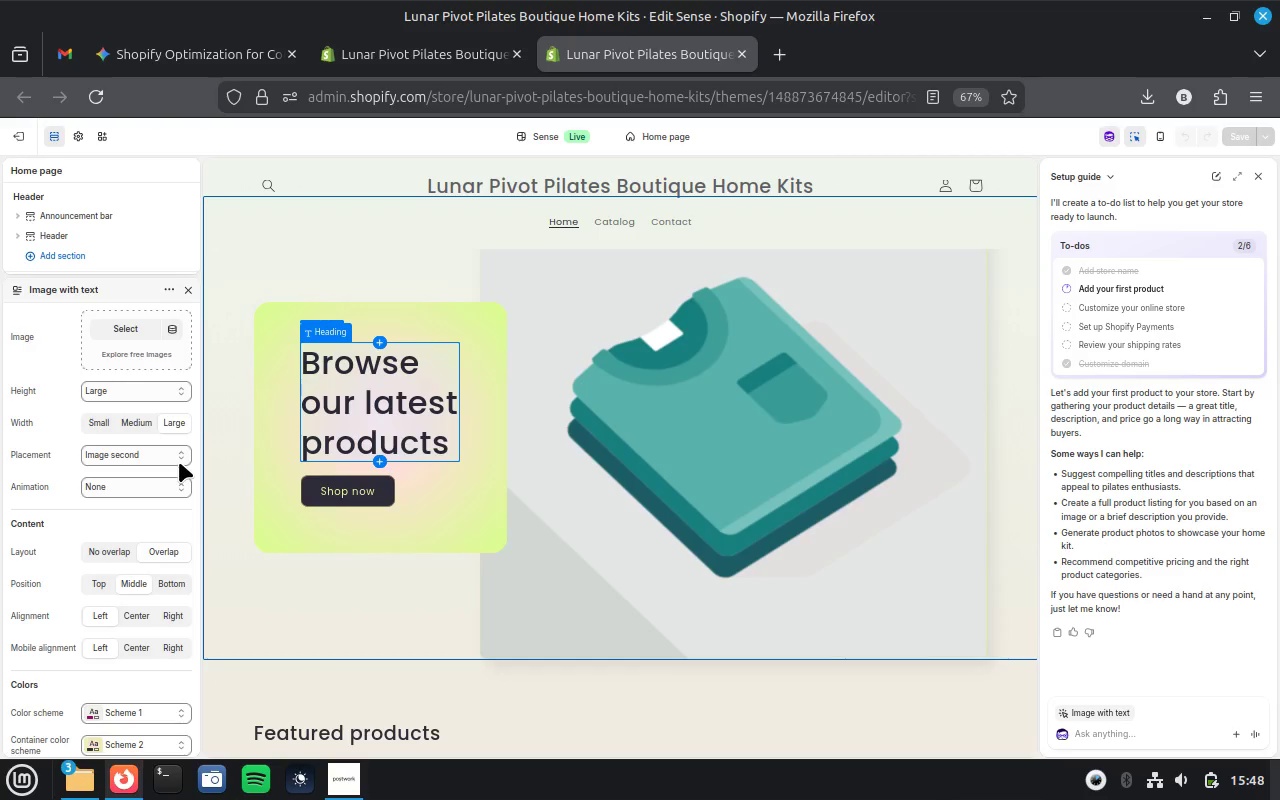 
left_click([127, 323])
 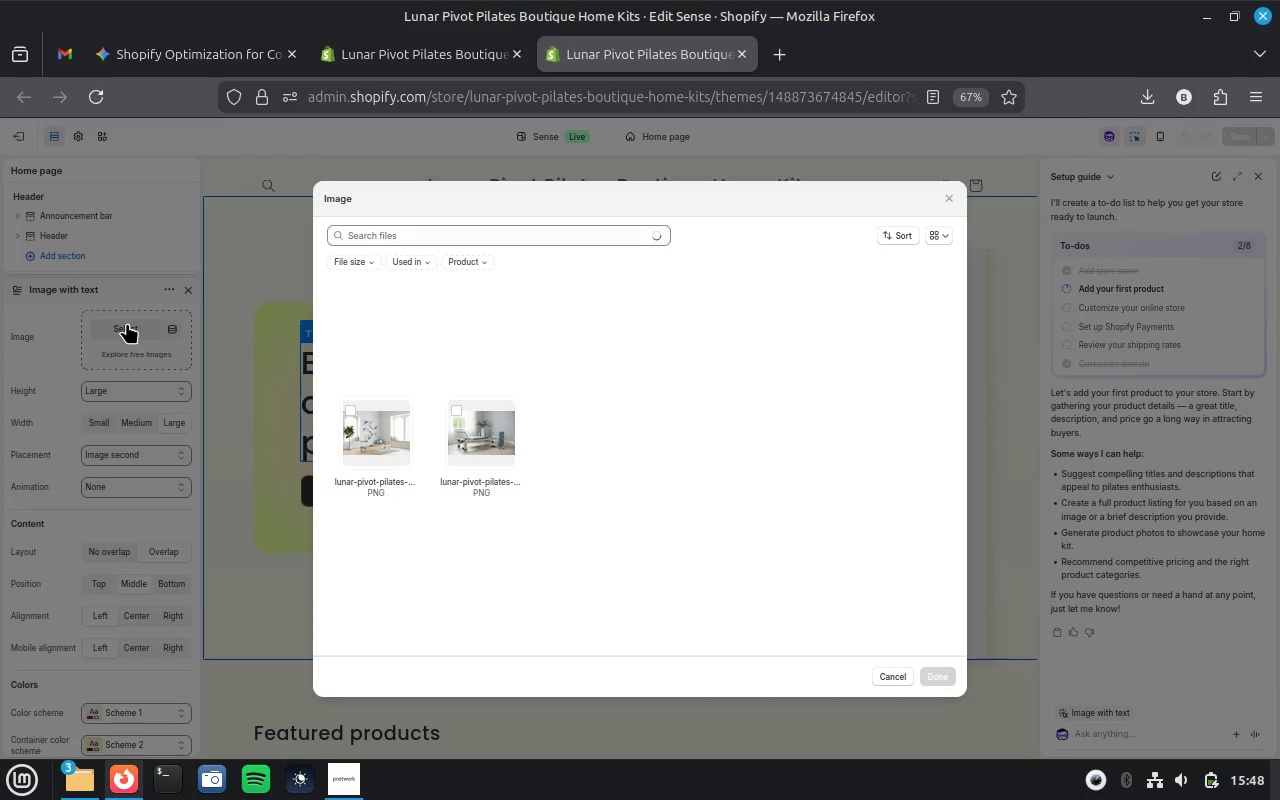 
wait(7.33)
 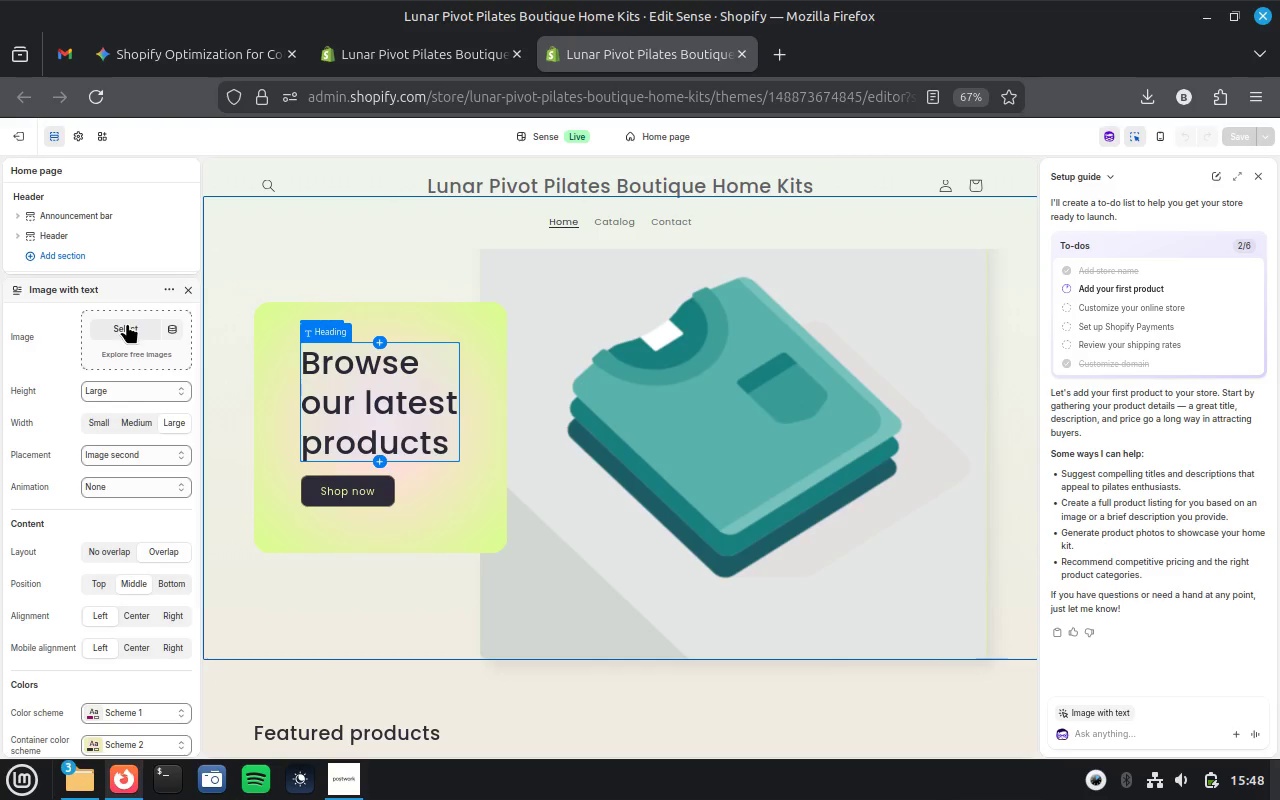 
left_click([455, 408])
 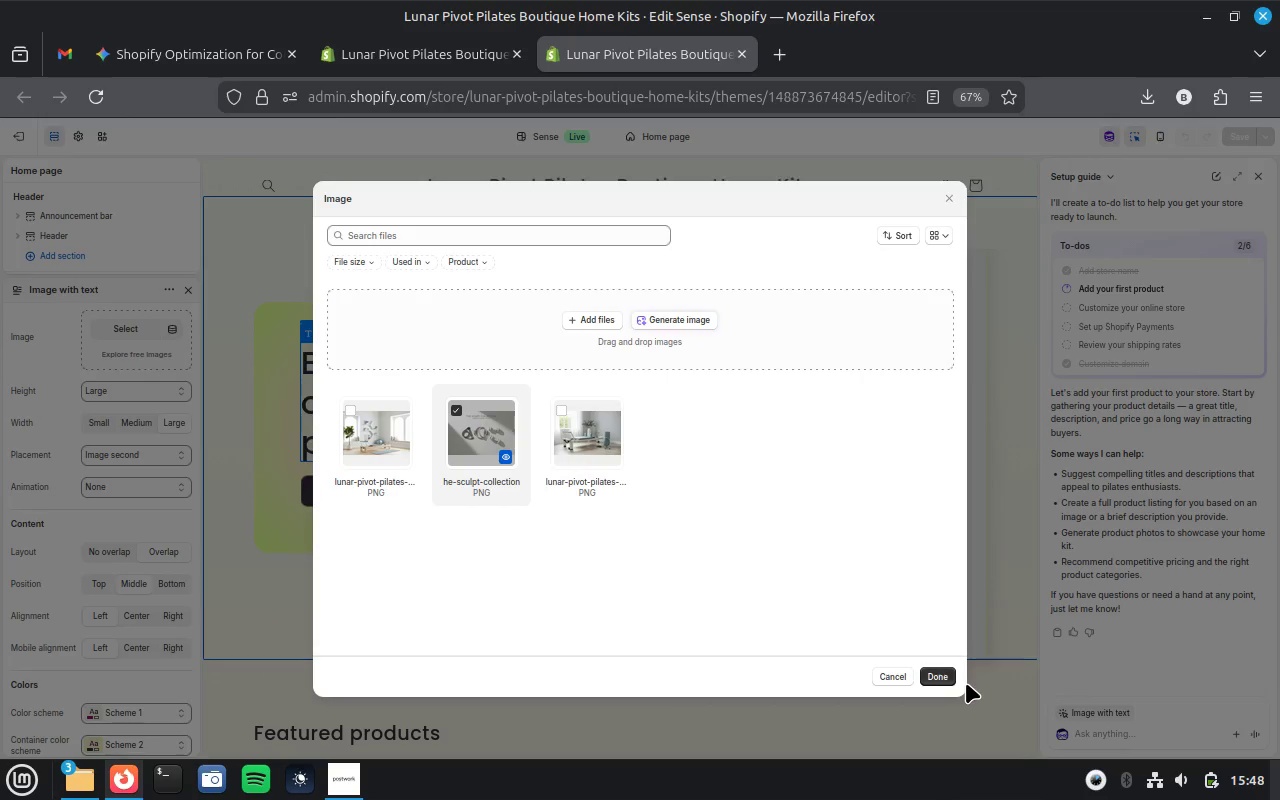 
left_click([940, 675])
 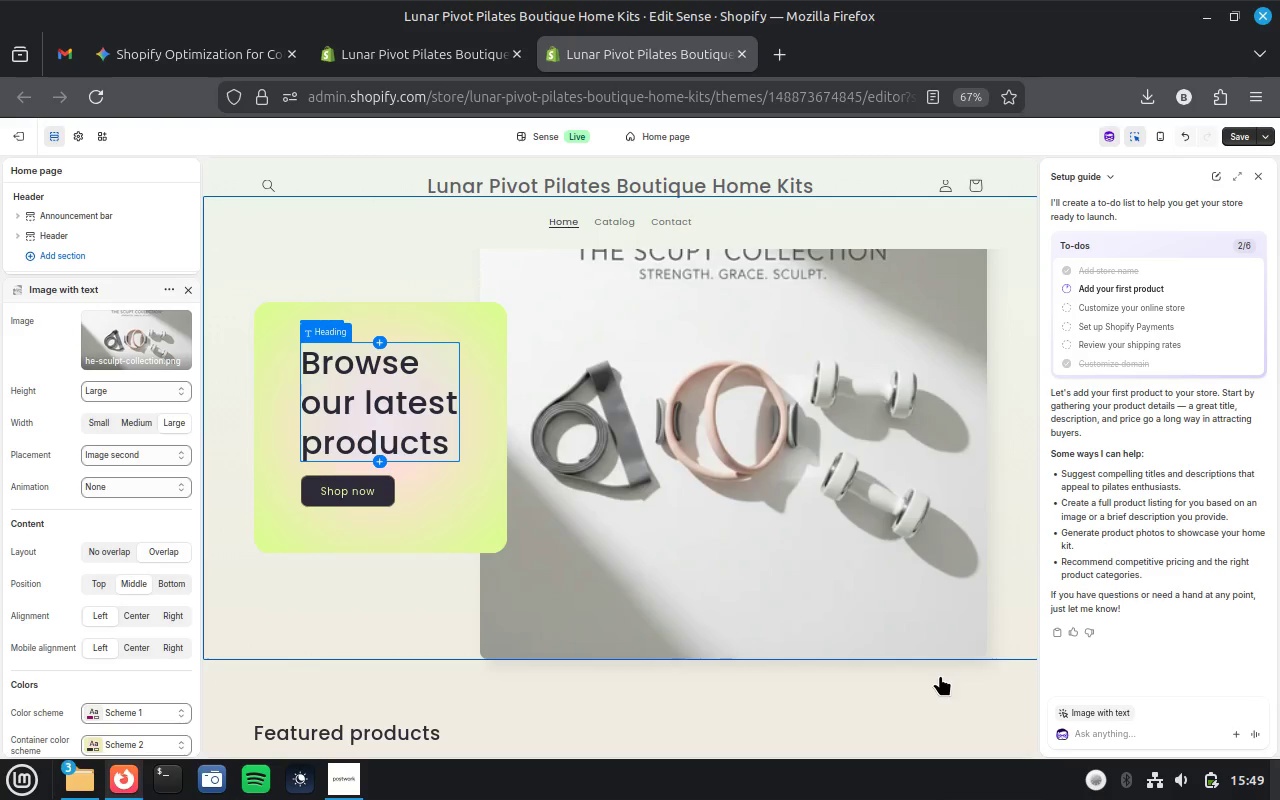 
wait(19.62)
 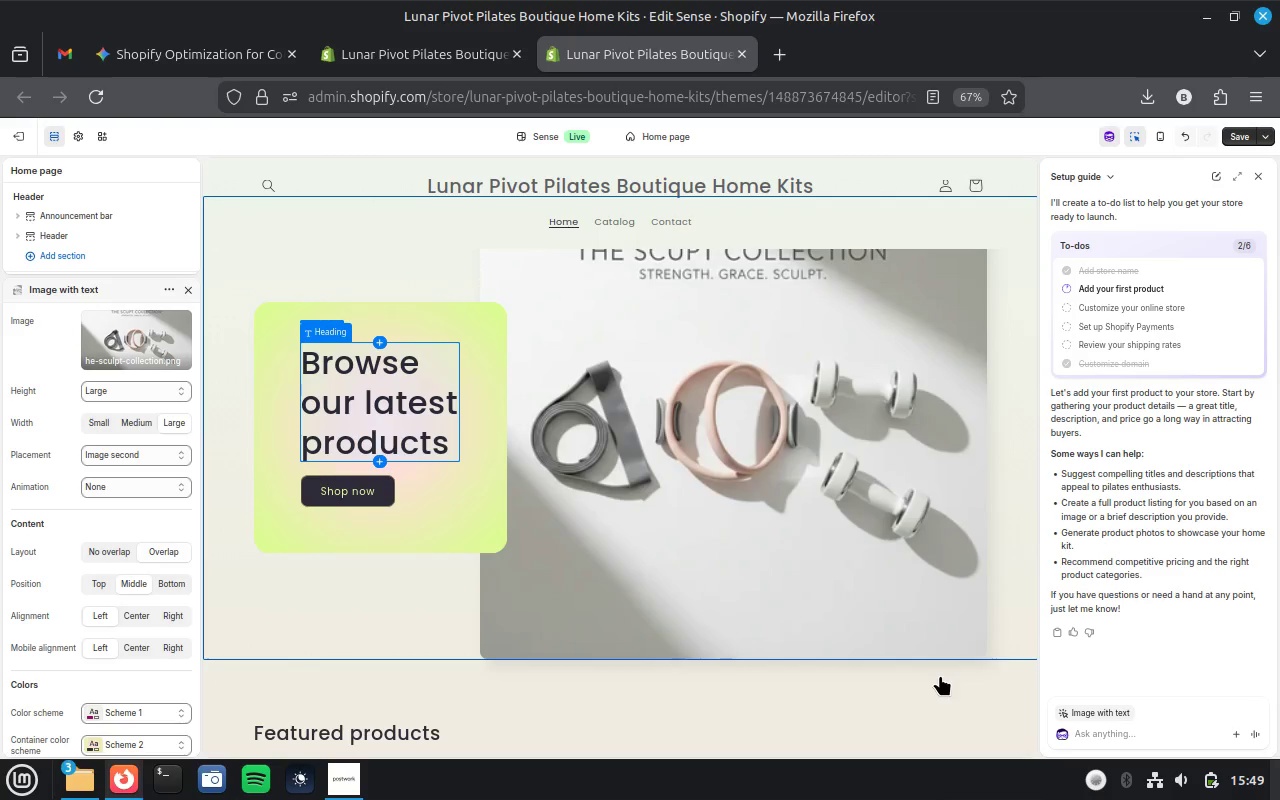 
scroll: coordinate [836, 549], scroll_direction: down, amount: 16.0
 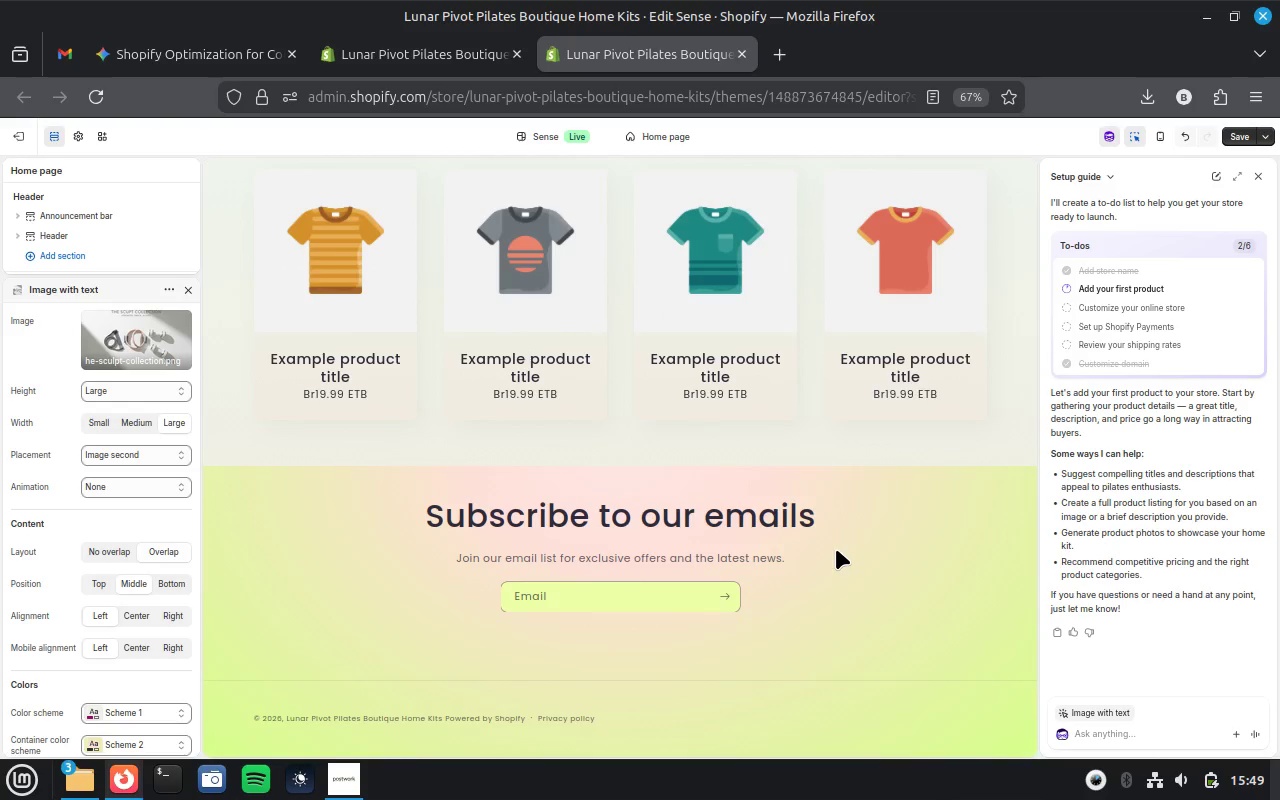 
scroll: coordinate [836, 549], scroll_direction: up, amount: 15.0
 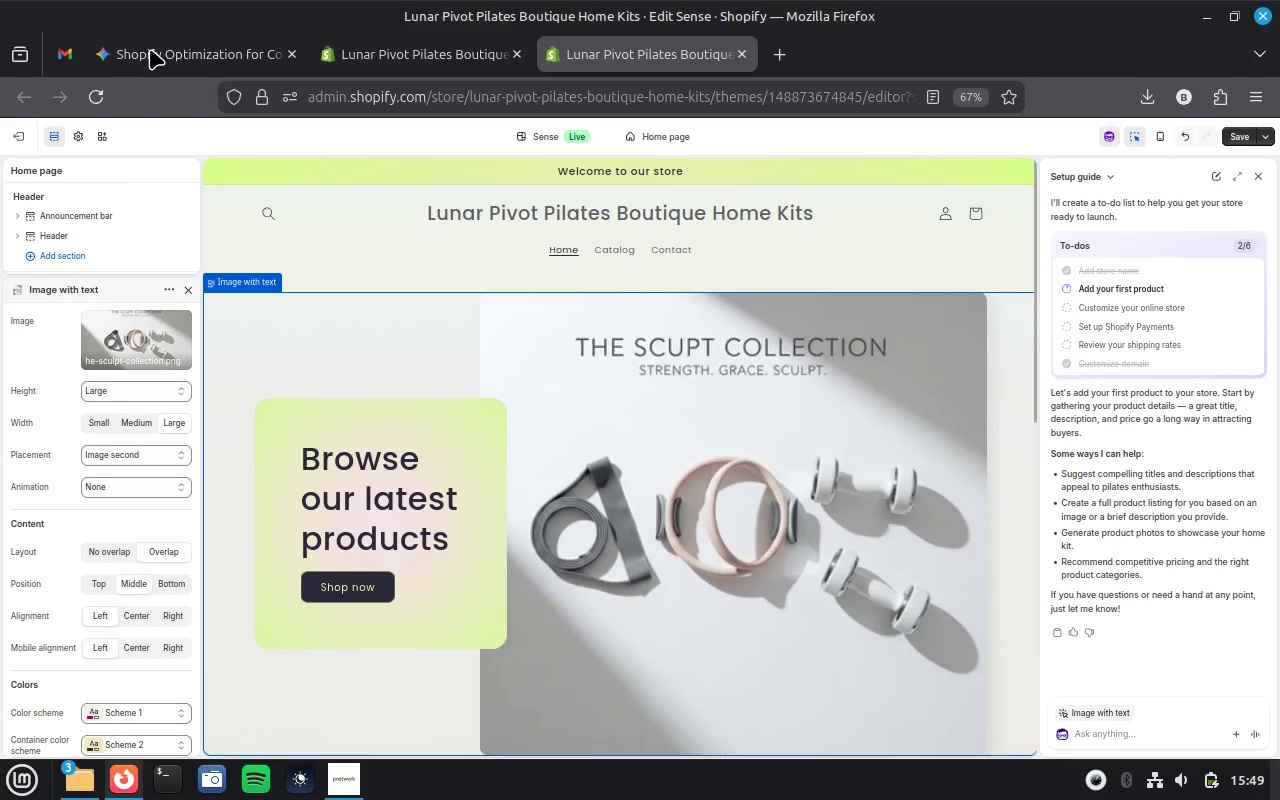 
left_click([170, 48])
 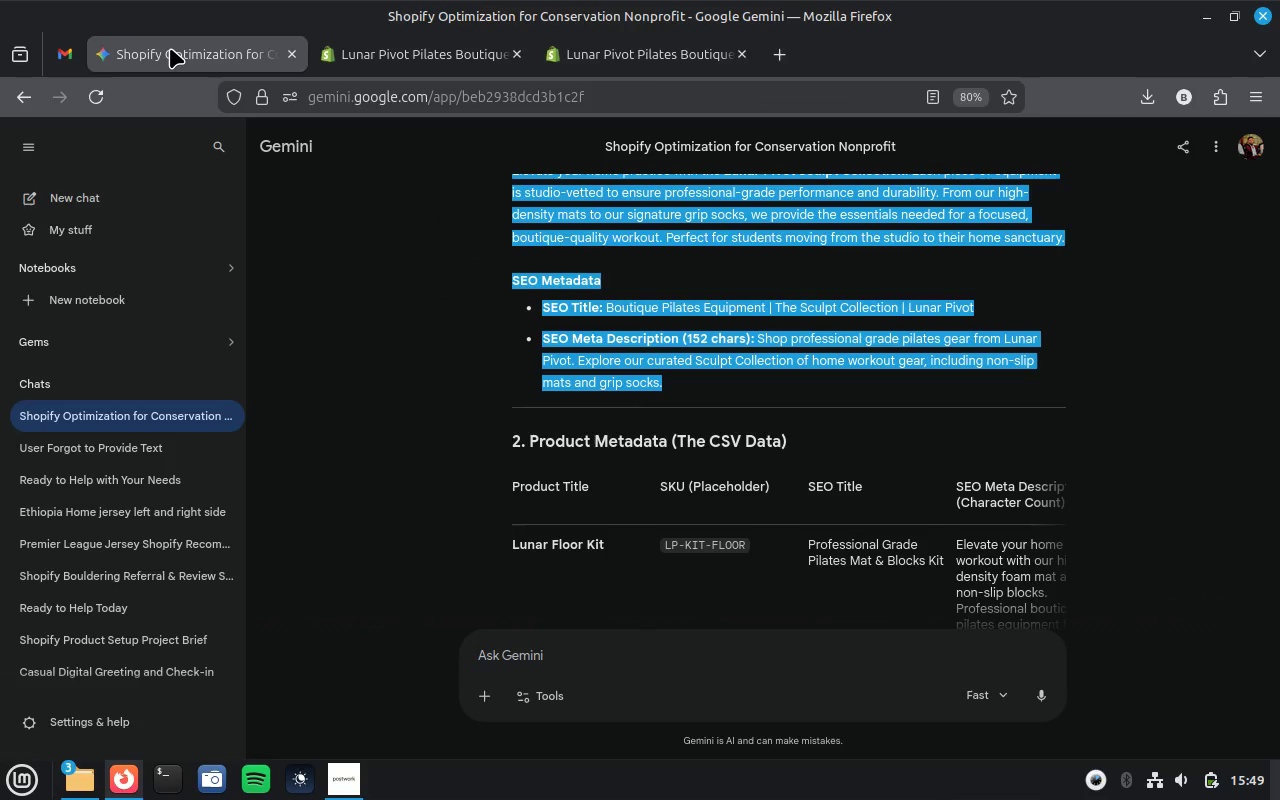 
scroll: coordinate [726, 458], scroll_direction: up, amount: 6.0
 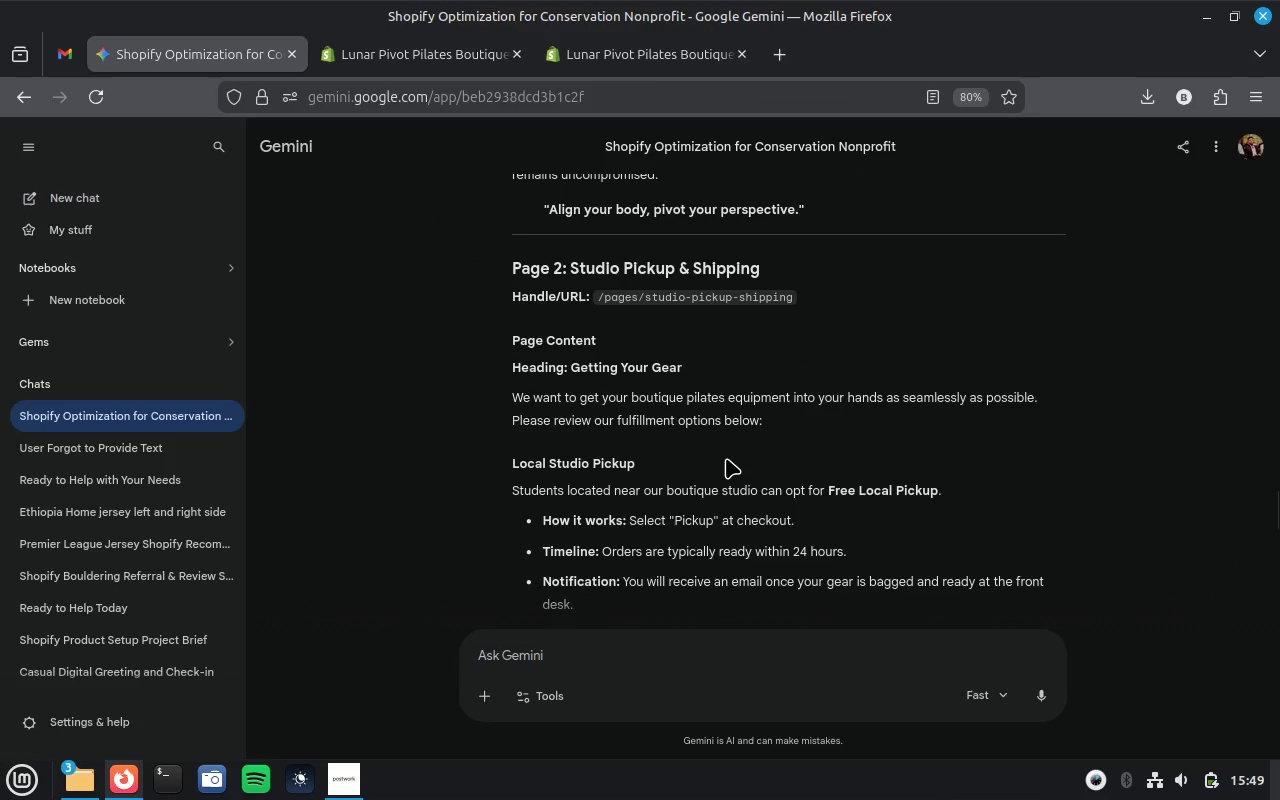 
scroll: coordinate [726, 458], scroll_direction: down, amount: 7.0
 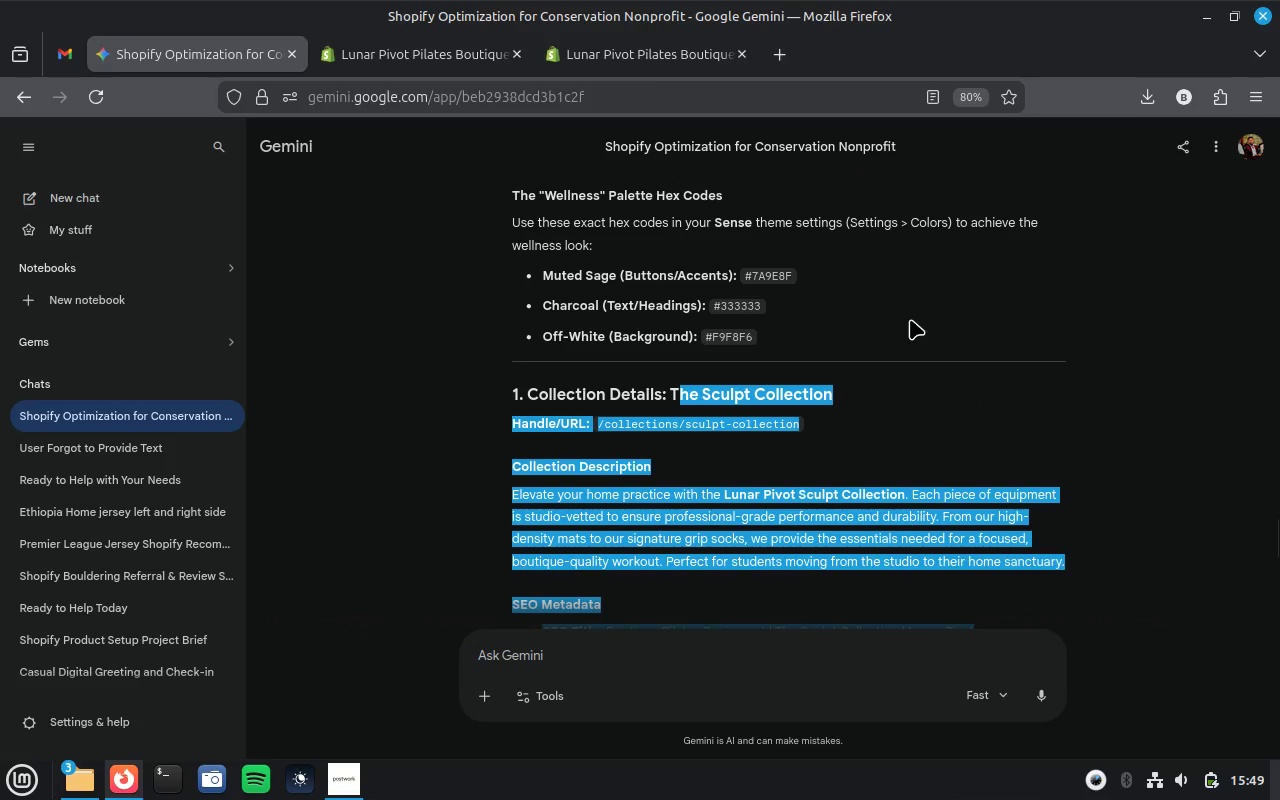 
scroll: coordinate [910, 320], scroll_direction: up, amount: 1.0
 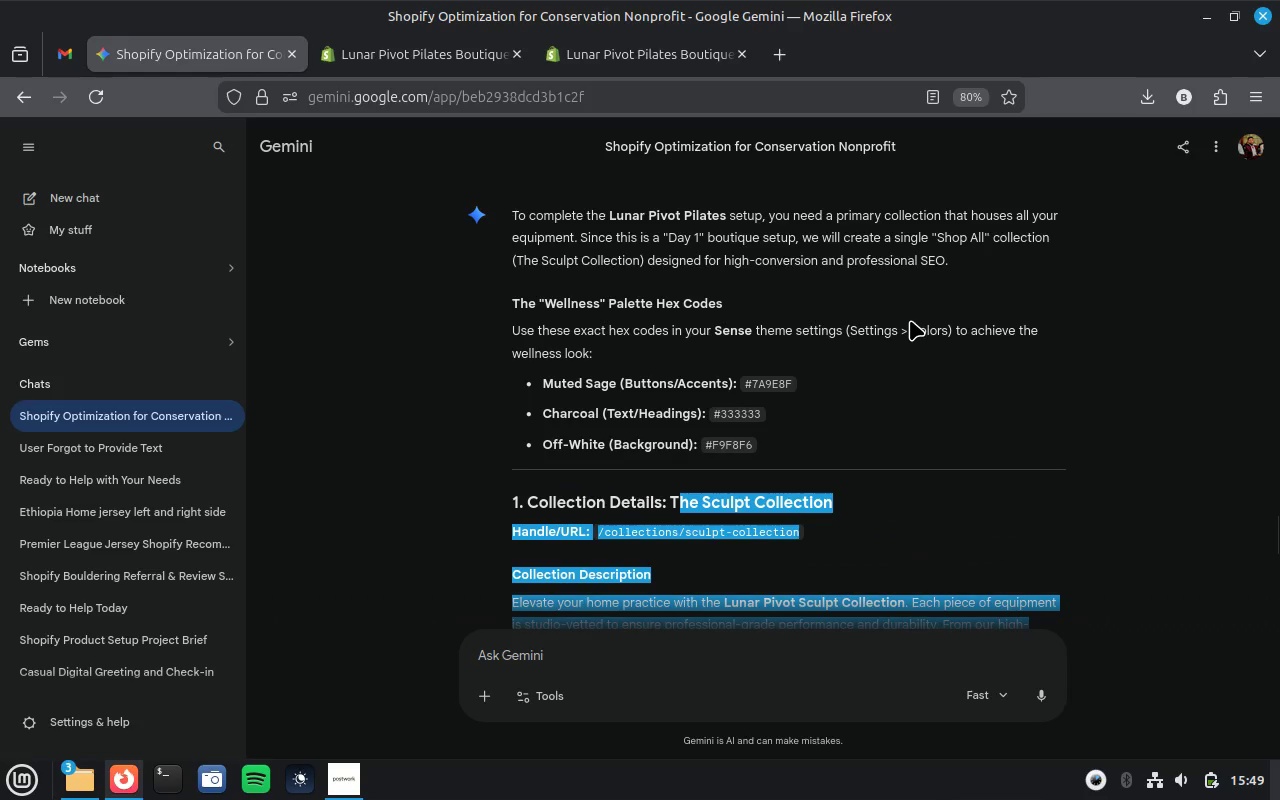 
scroll: coordinate [910, 320], scroll_direction: down, amount: 10.0
 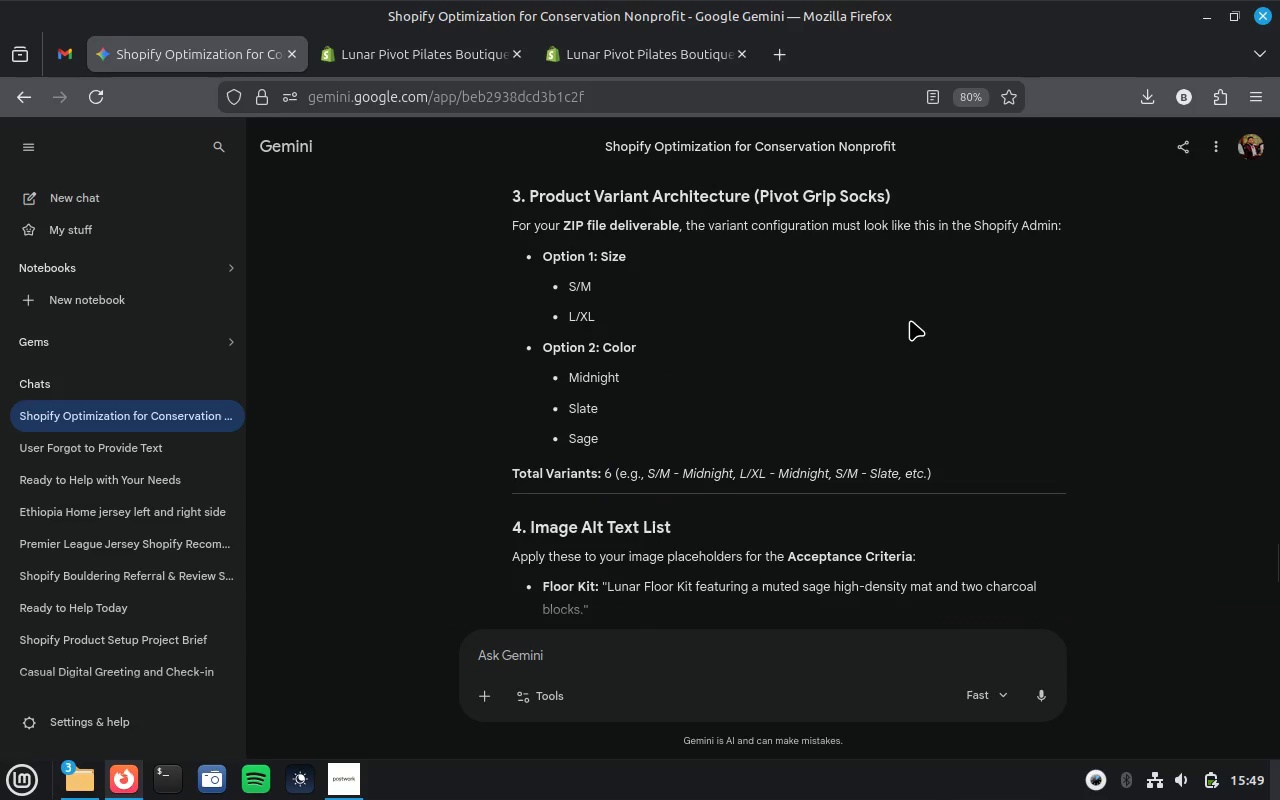 
scroll: coordinate [910, 320], scroll_direction: up, amount: 21.0
 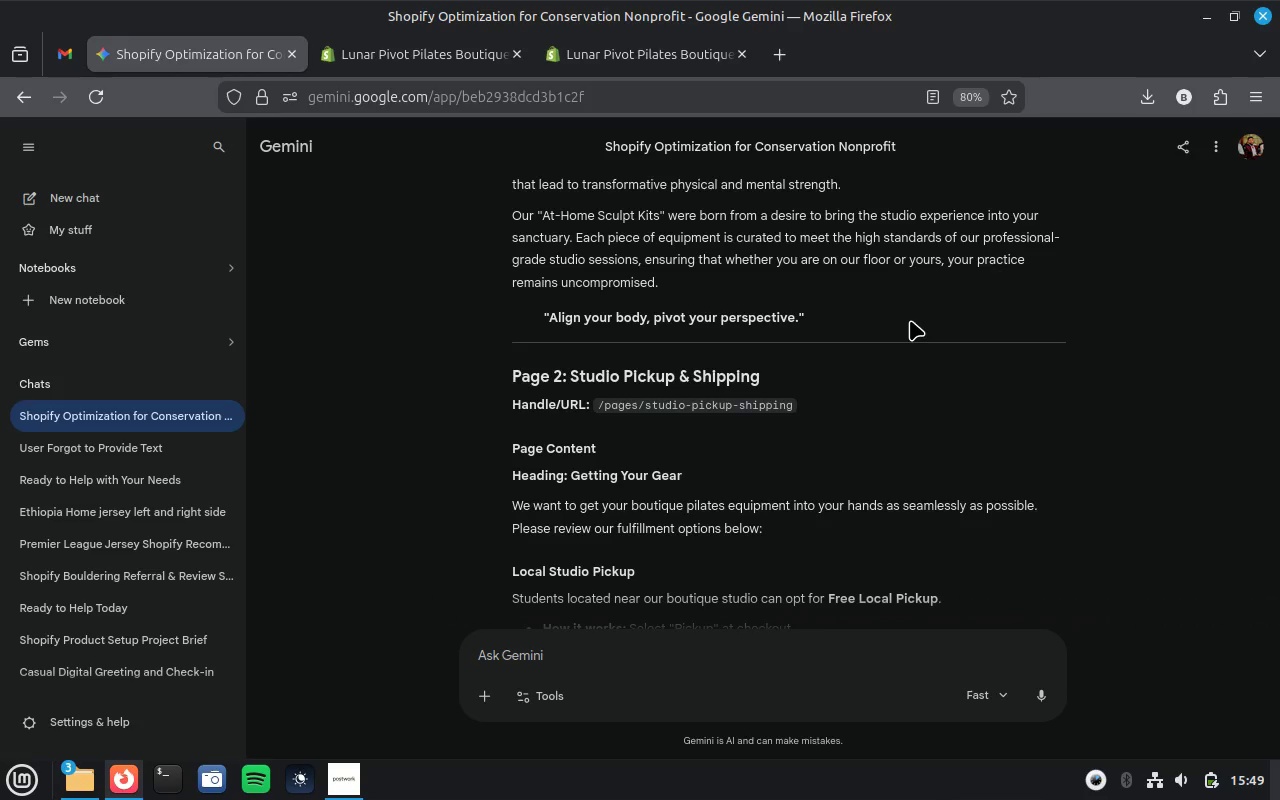 
wait(6.32)
 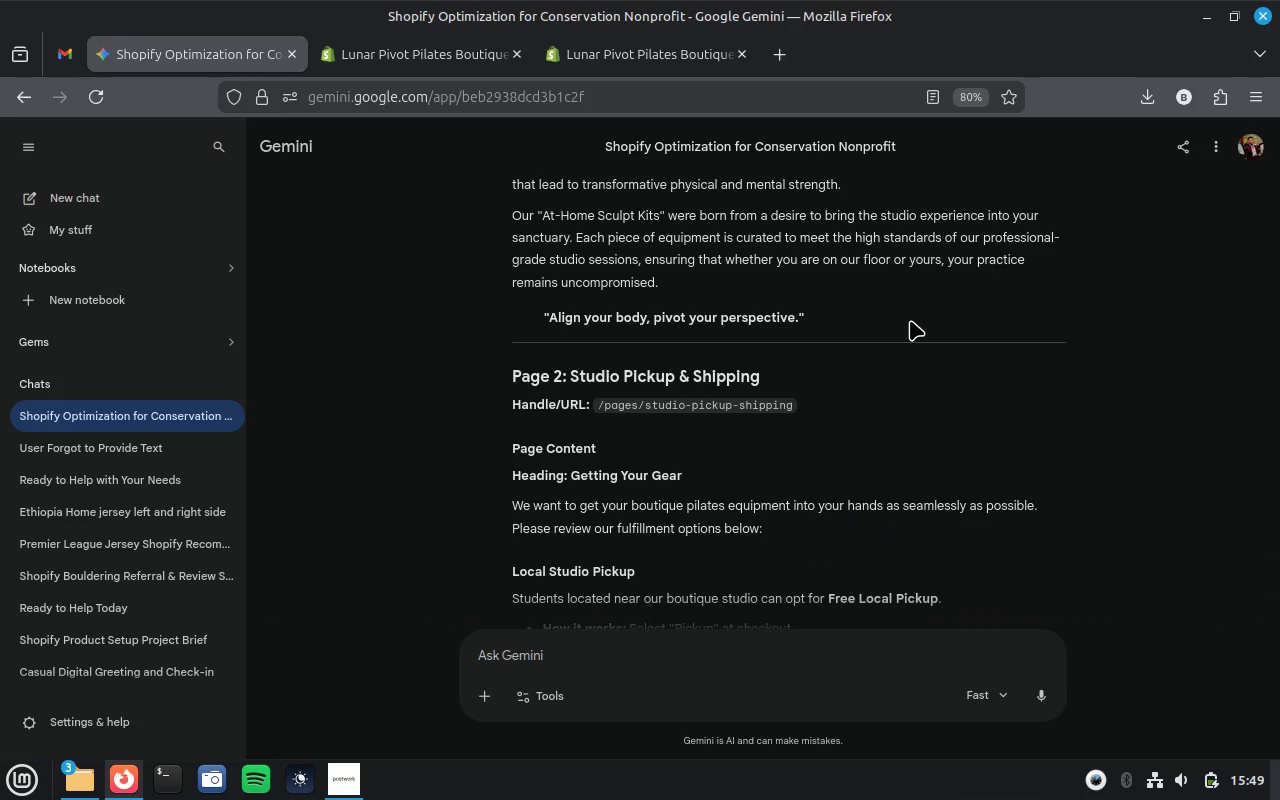 
scroll: coordinate [872, 428], scroll_direction: up, amount: 18.0
 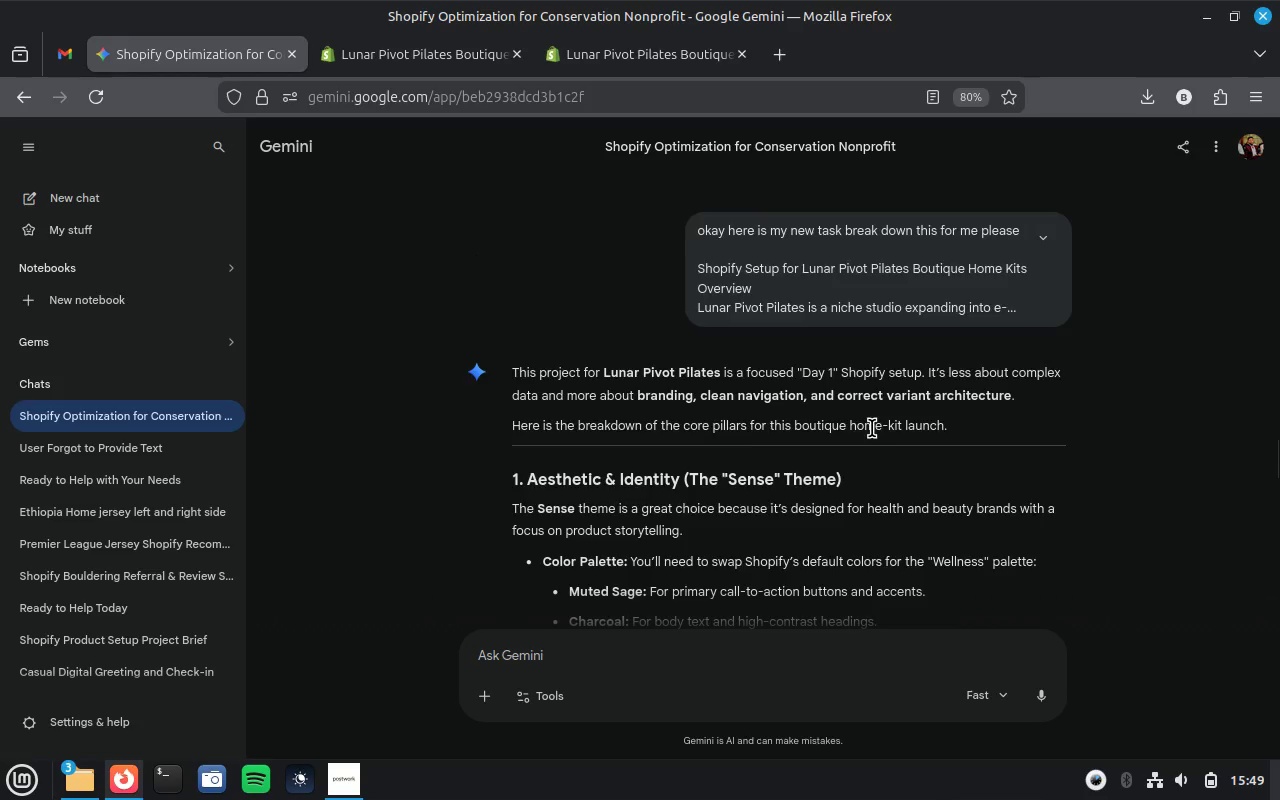 
scroll: coordinate [903, 489], scroll_direction: down, amount: 11.0
 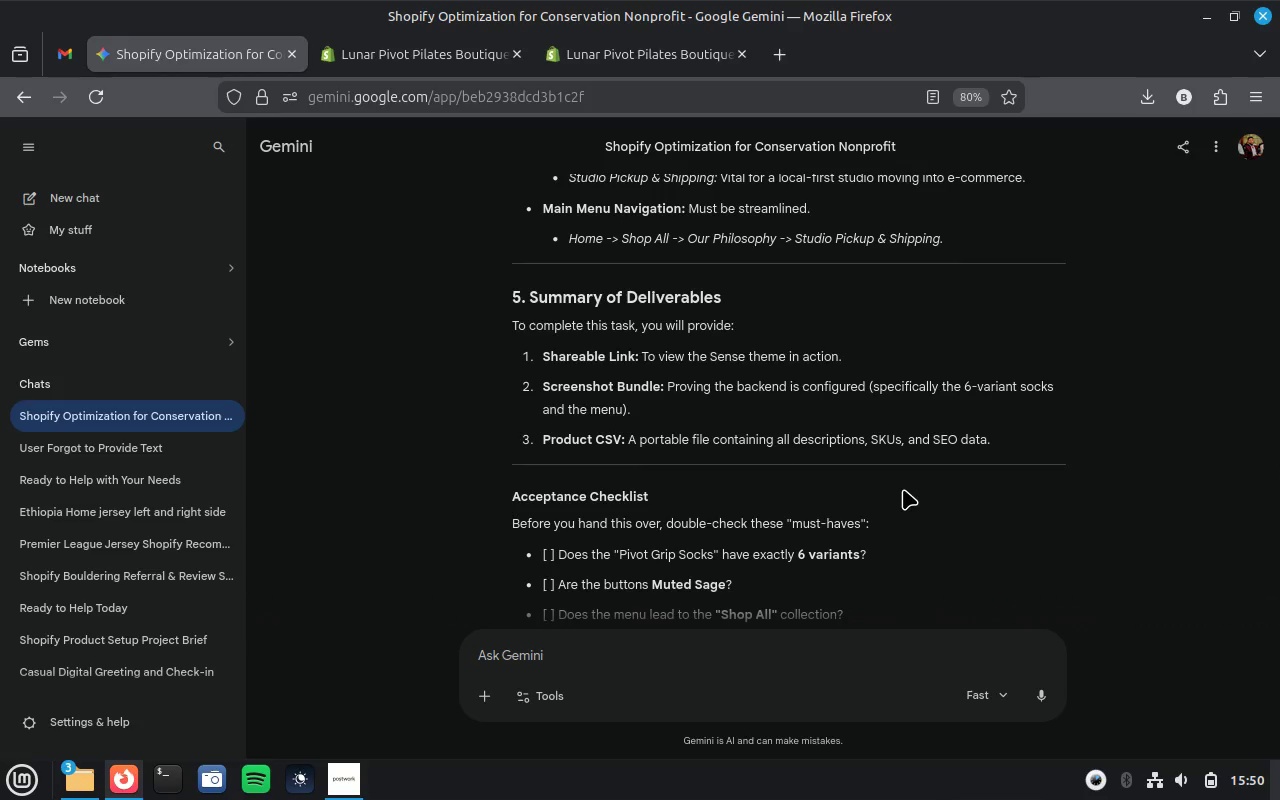 
scroll: coordinate [903, 489], scroll_direction: down, amount: 3.0
 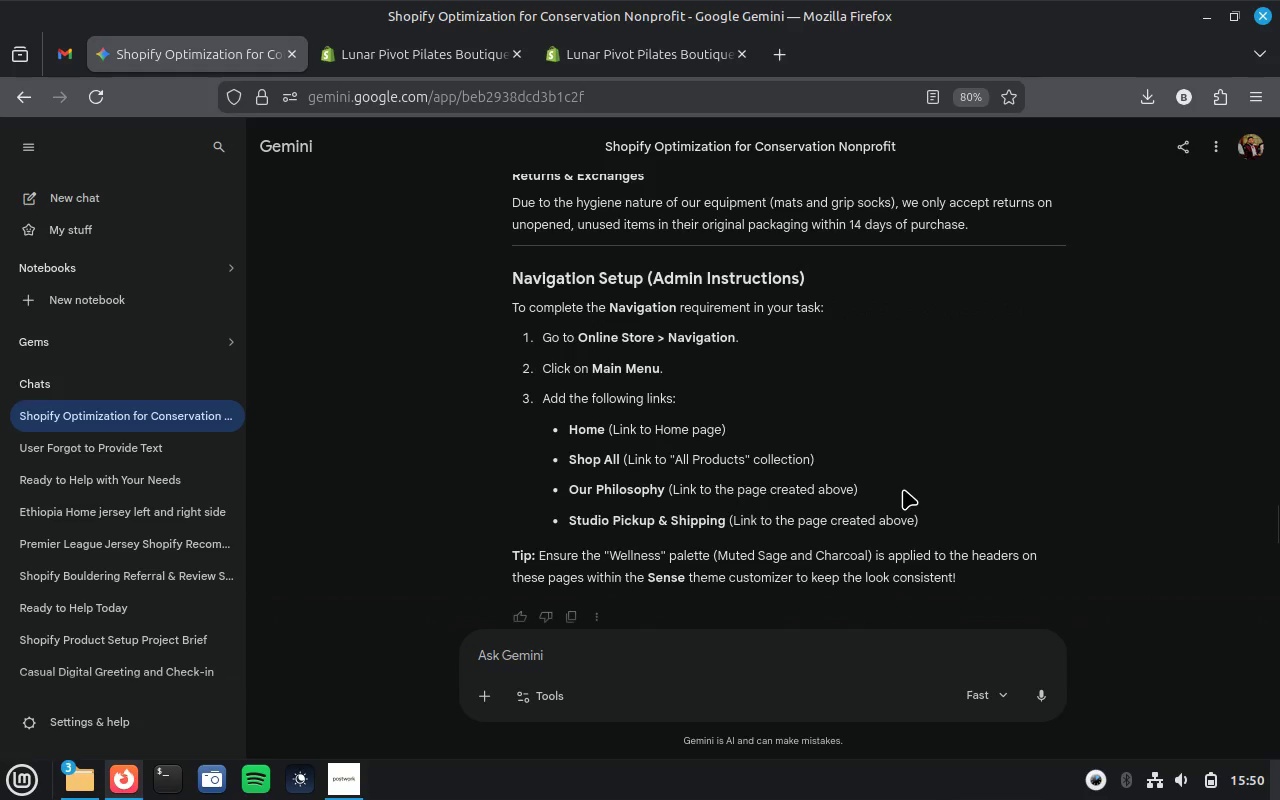 
left_click([903, 489])
 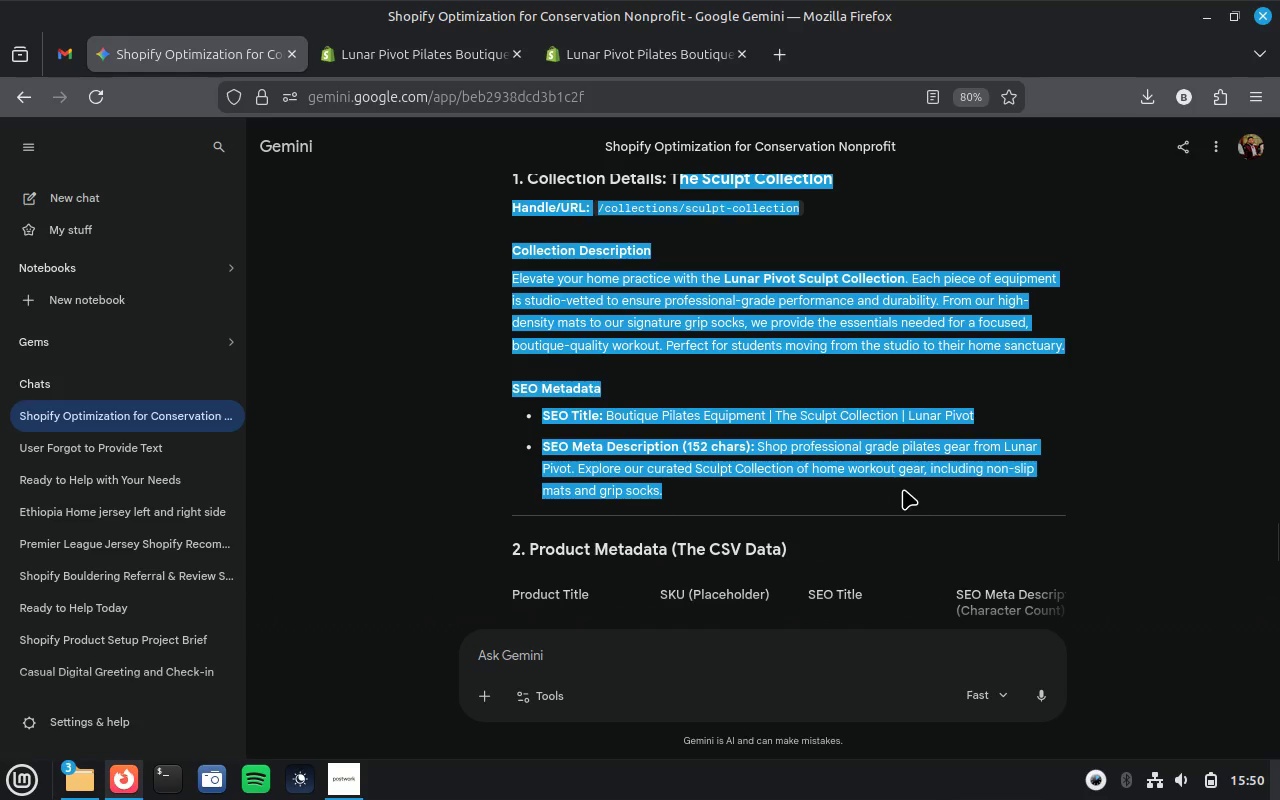 
scroll: coordinate [903, 489], scroll_direction: down, amount: 3.0
 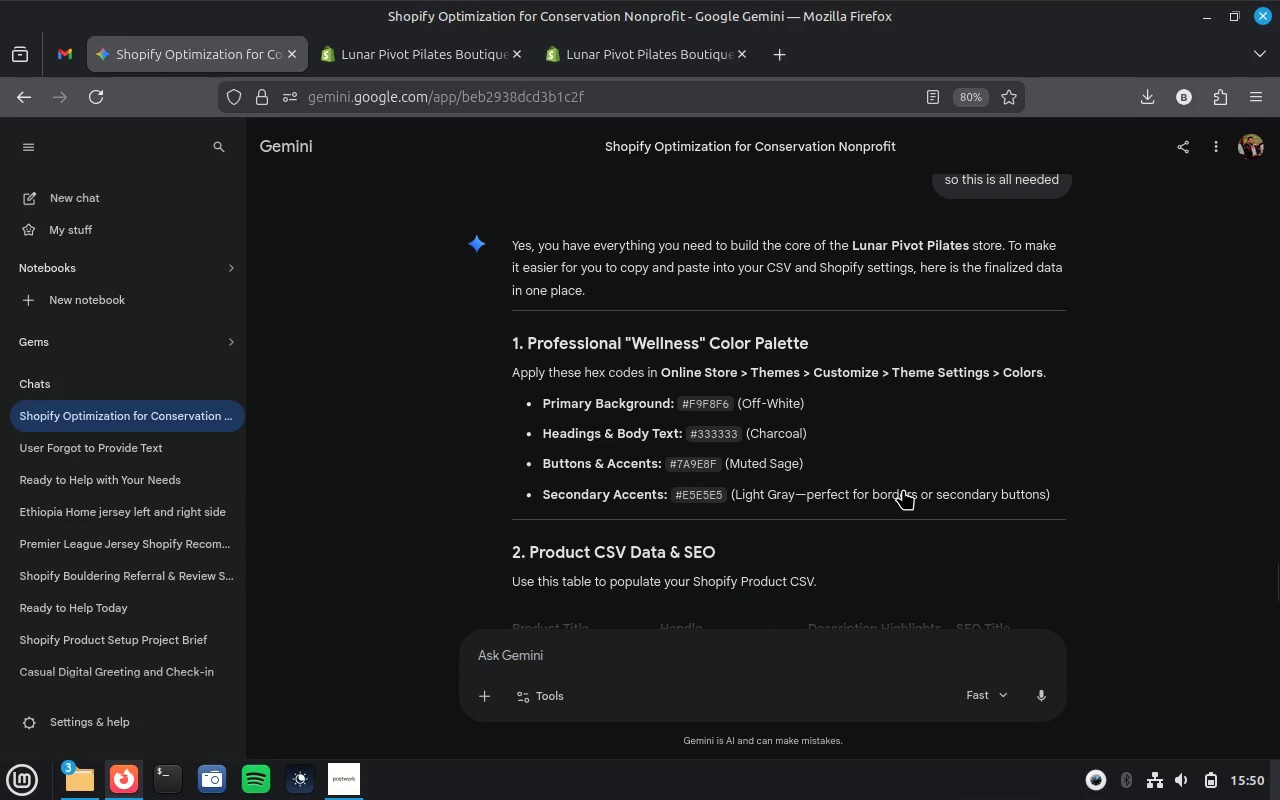 
wait(6.66)
 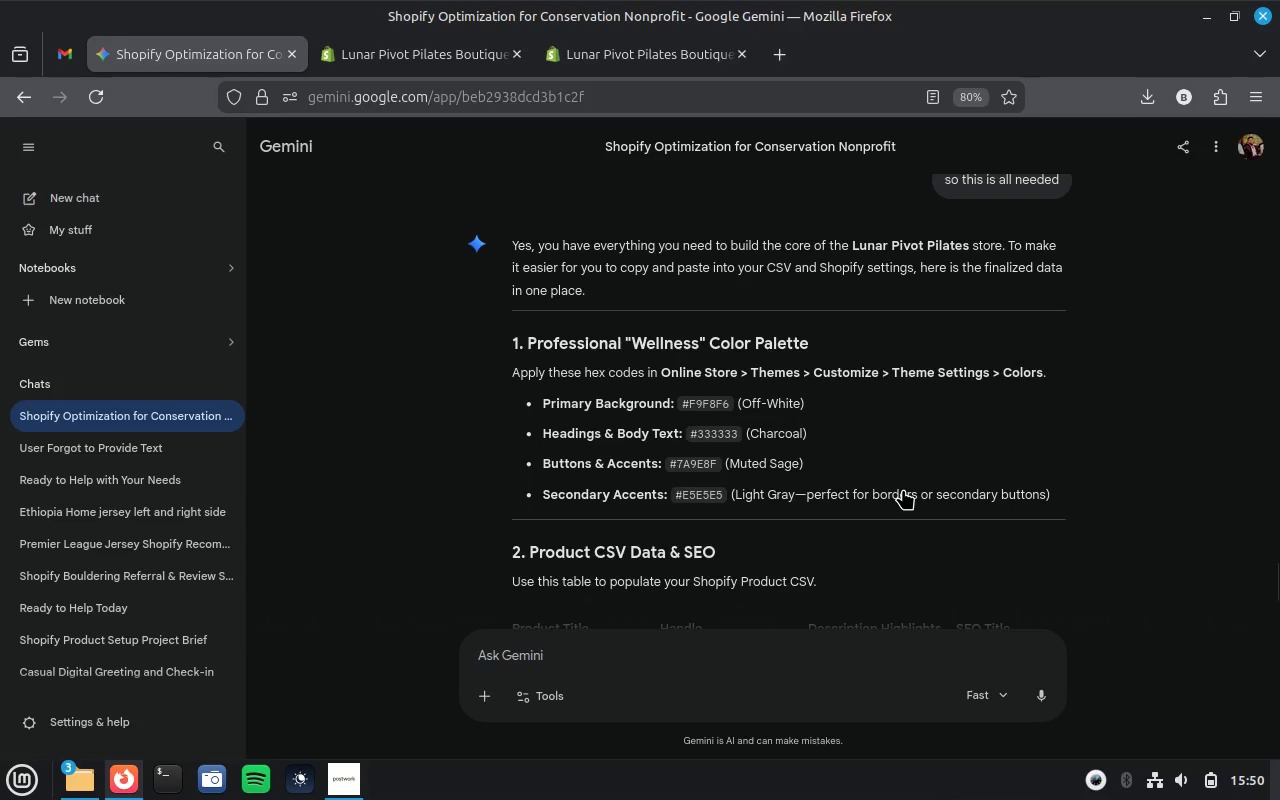 
left_click([630, 57])
 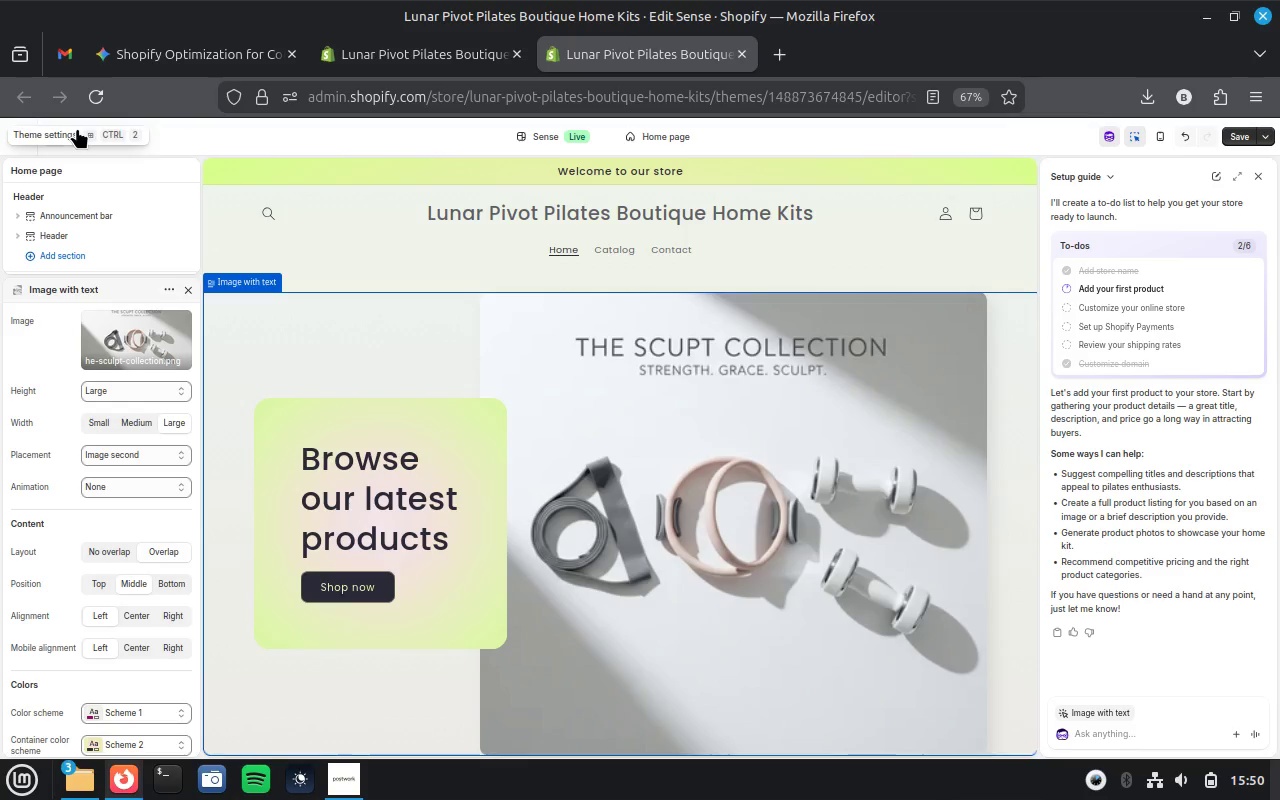 
wait(5.6)
 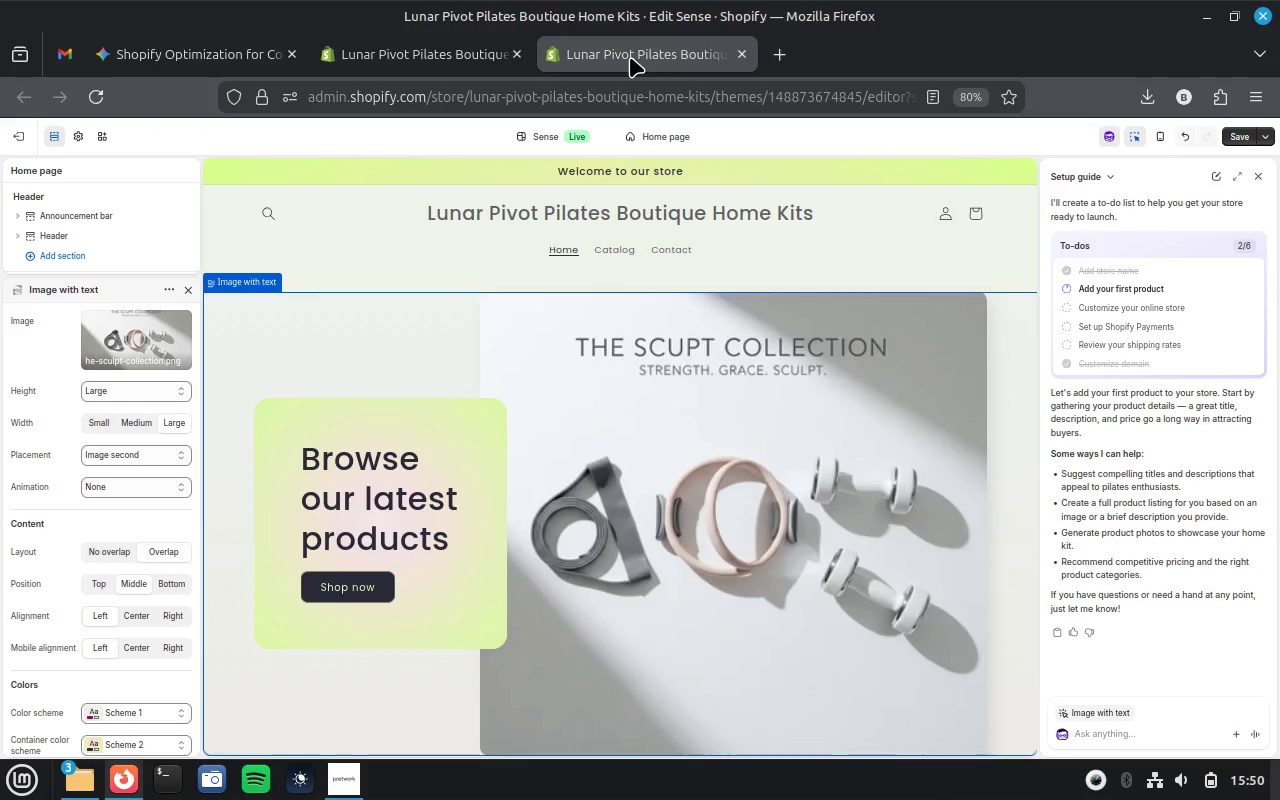 
left_click([77, 128])
 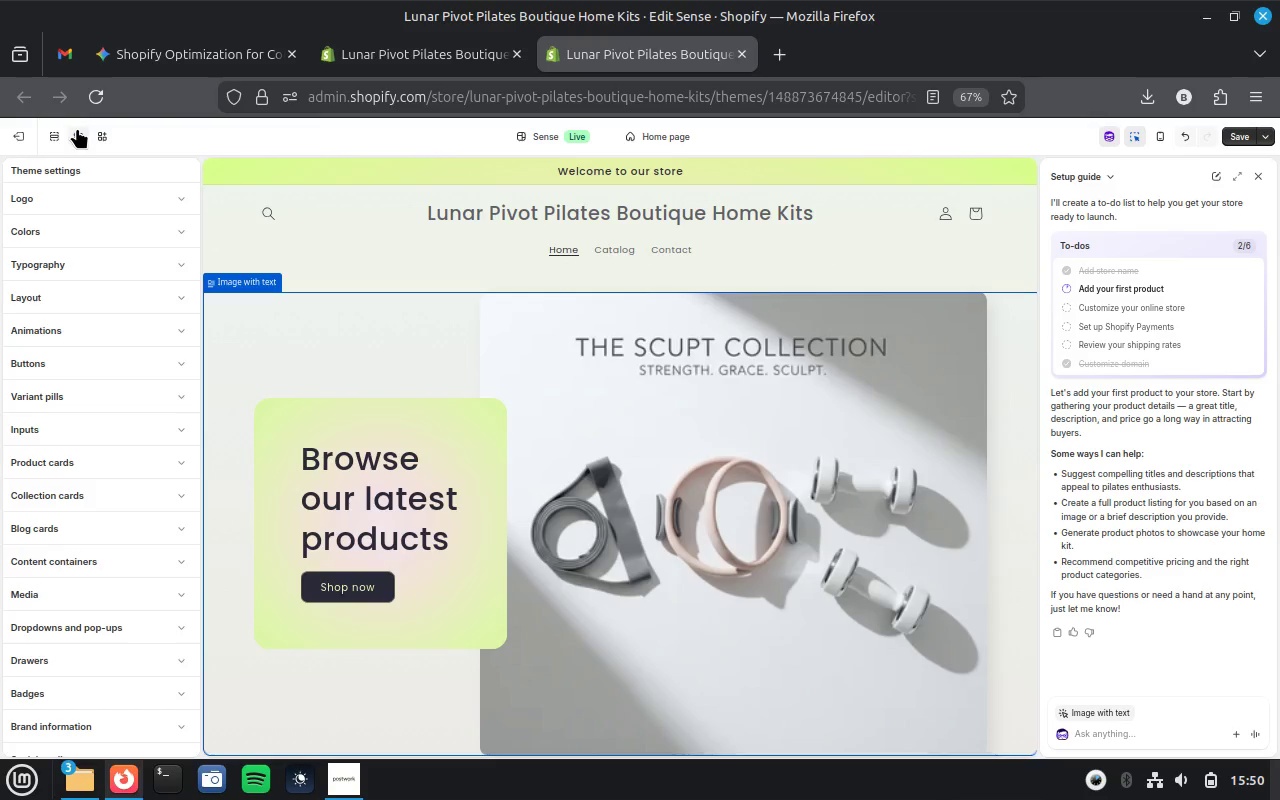 
wait(7.95)
 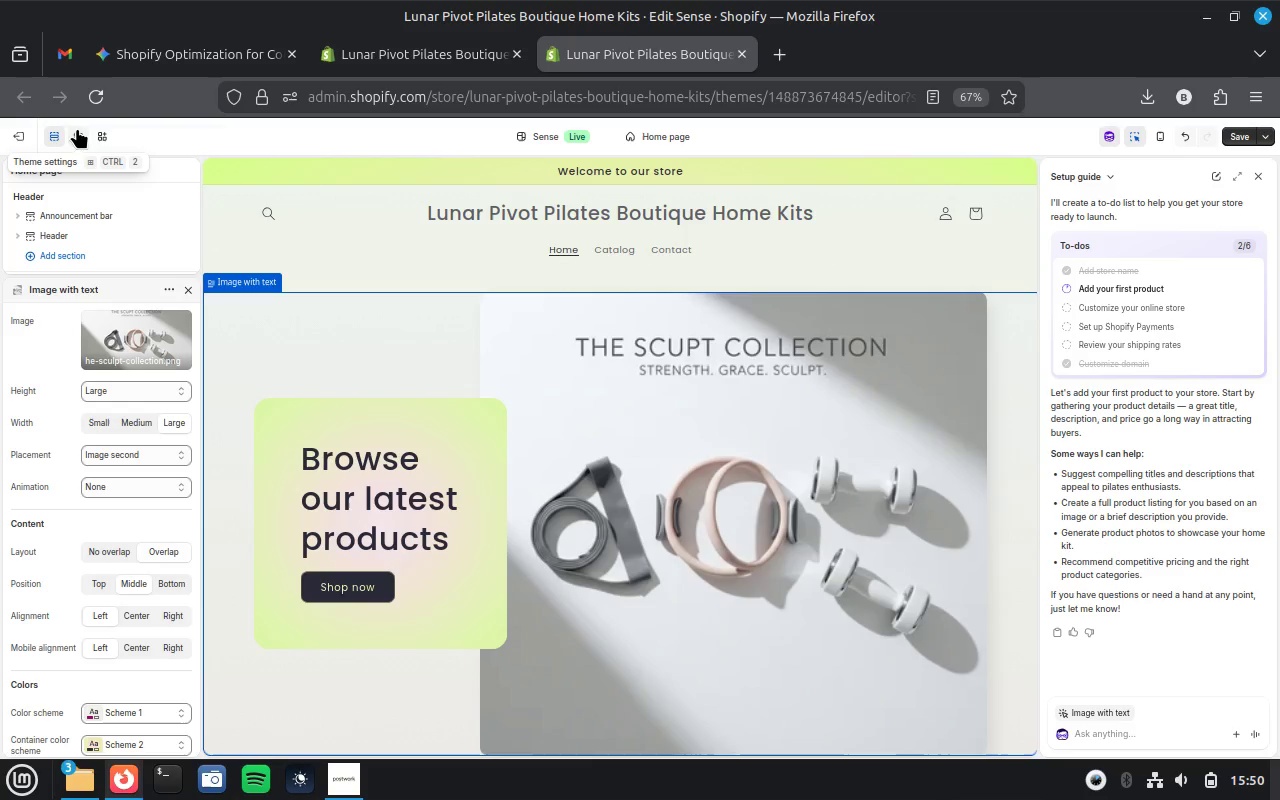 
left_click([215, 53])
 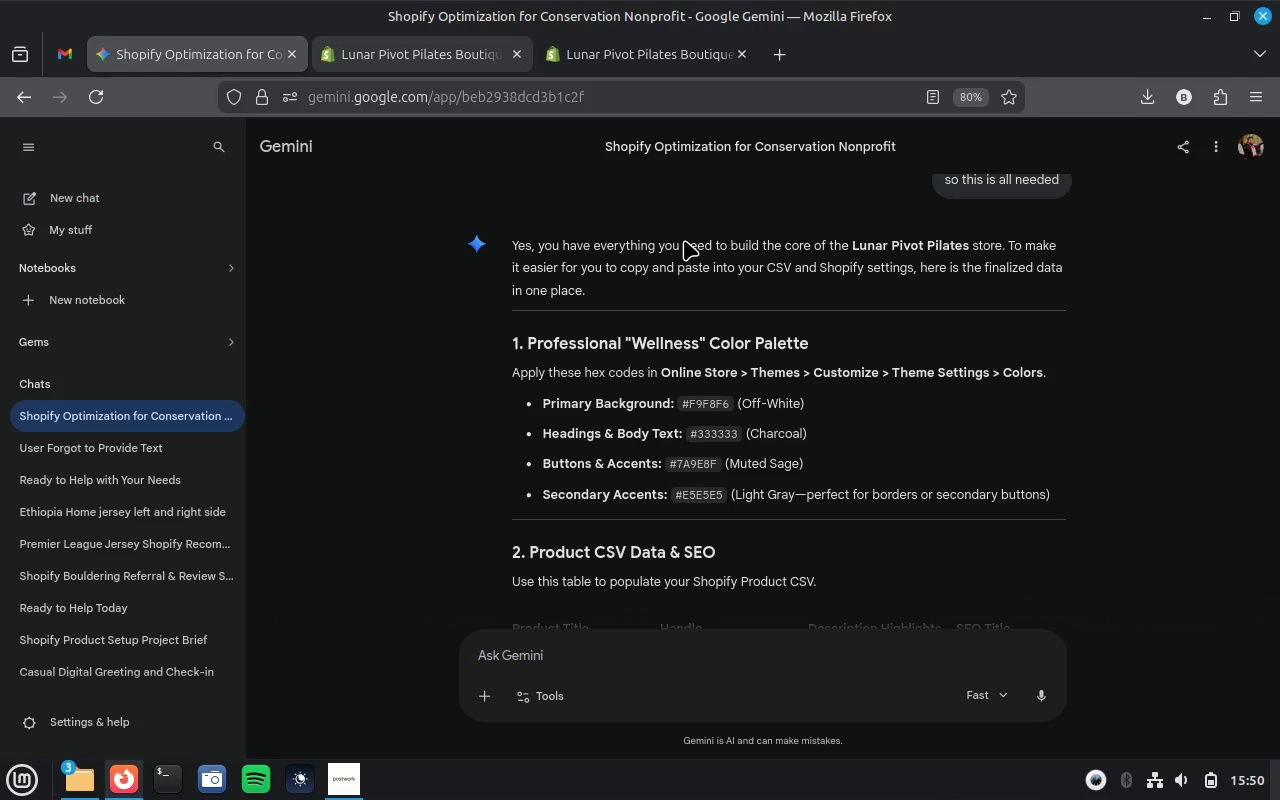 
wait(6.74)
 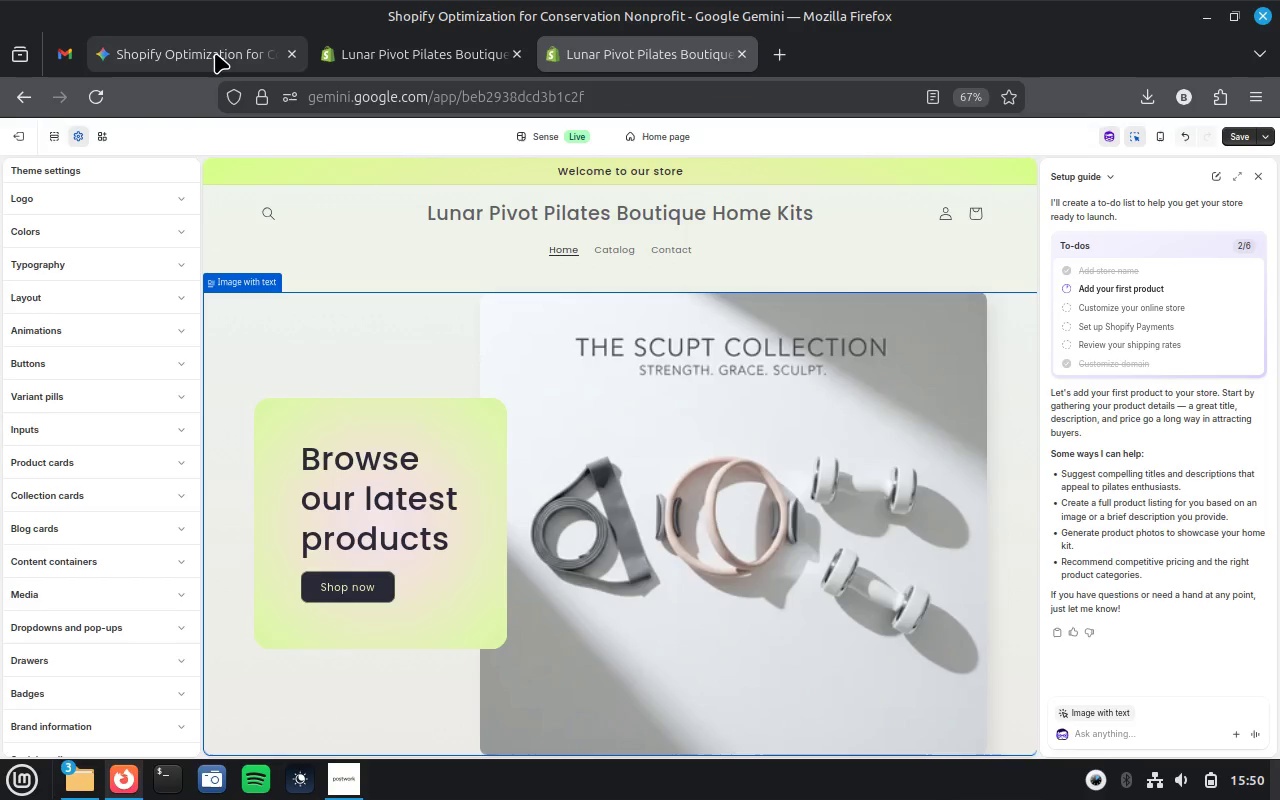 
left_click_drag(start_coordinate=[685, 403], to_coordinate=[734, 401])
 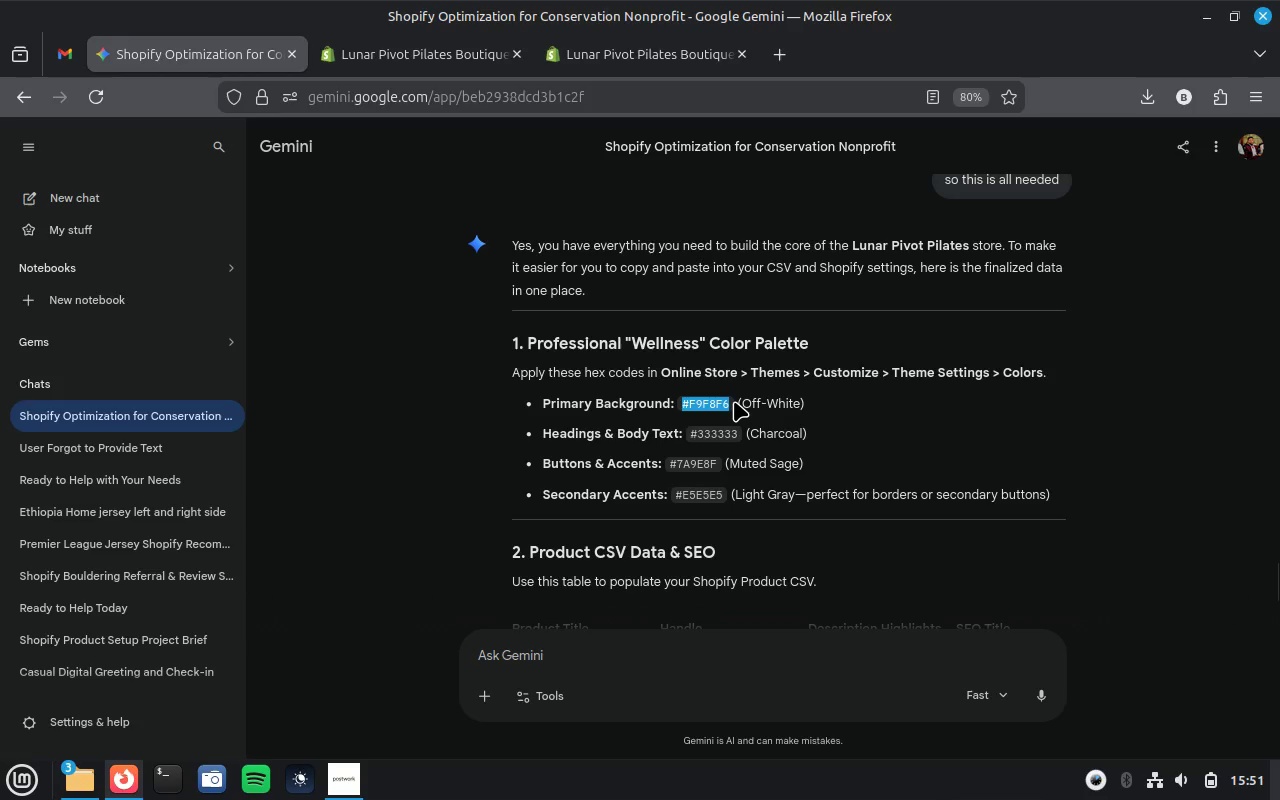 
key(Control+C)
 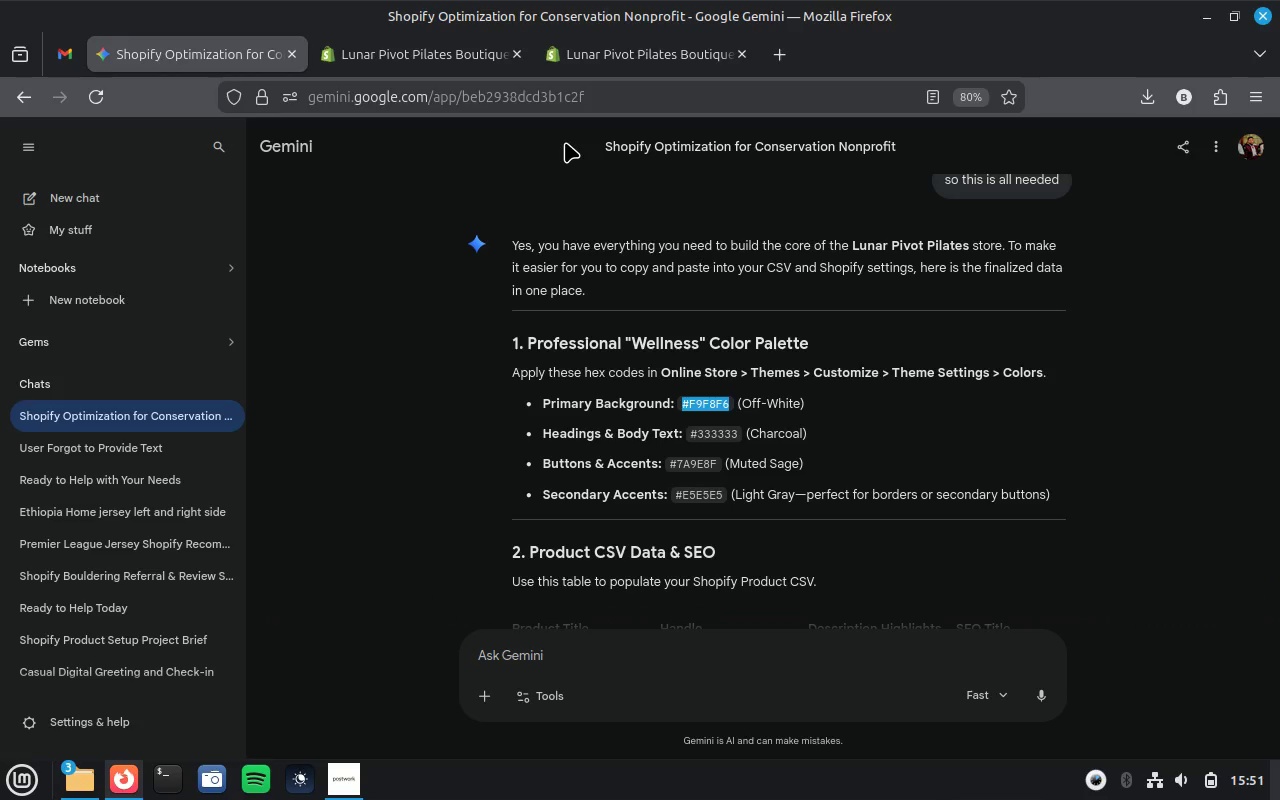 
mouse_move([447, 47])
 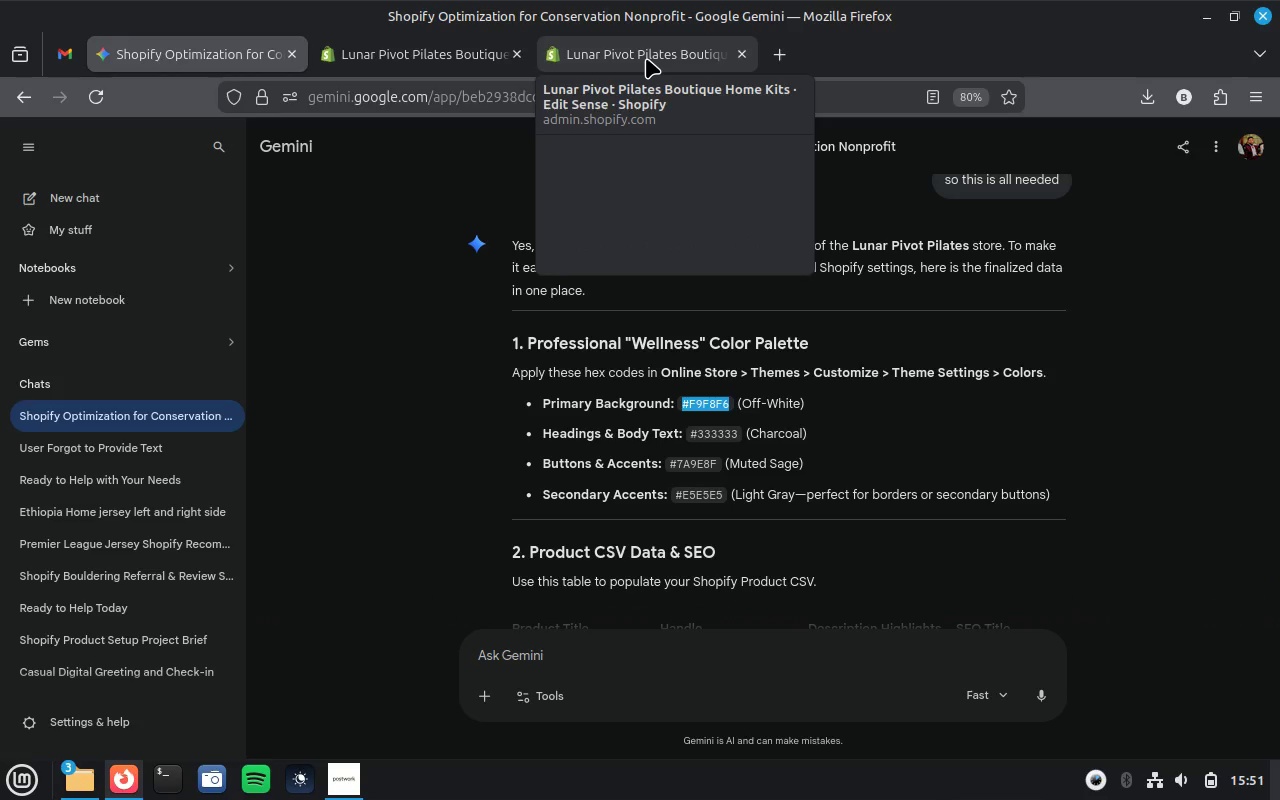 
left_click([646, 58])
 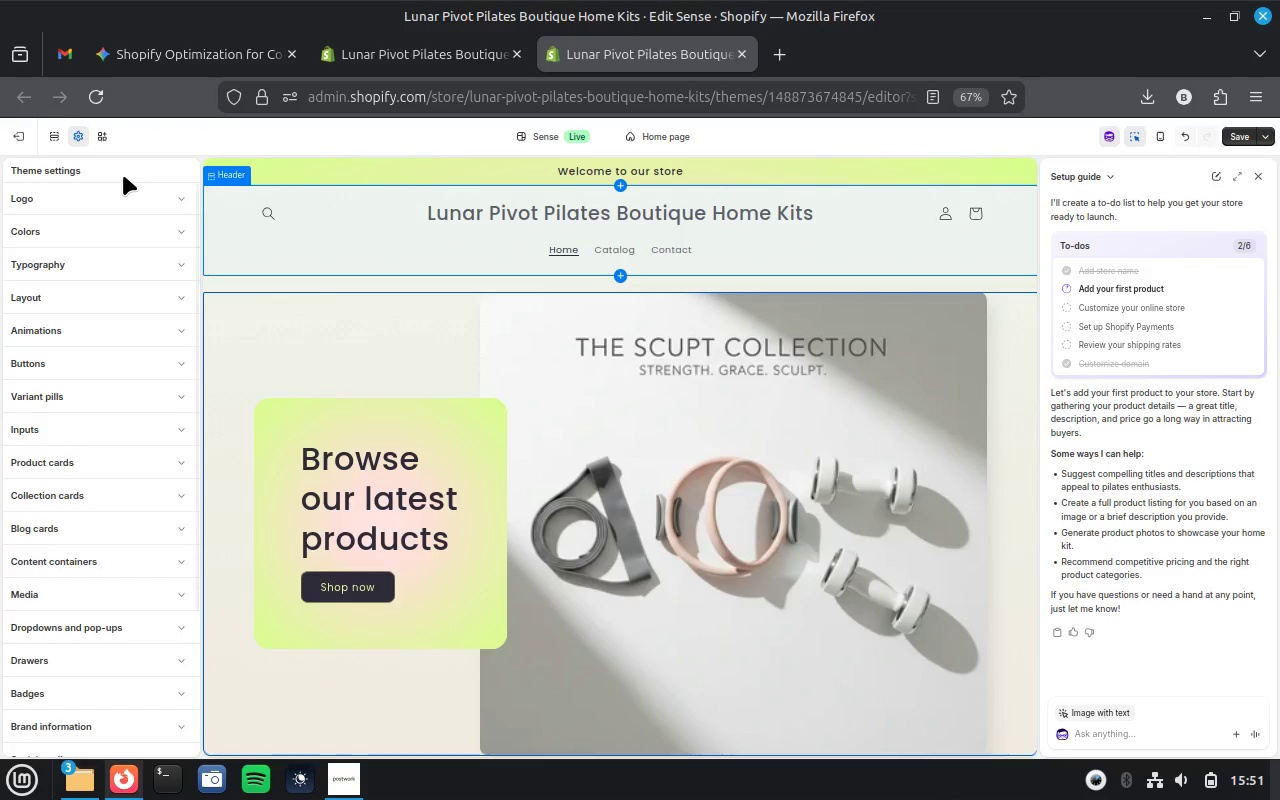 
wait(9.49)
 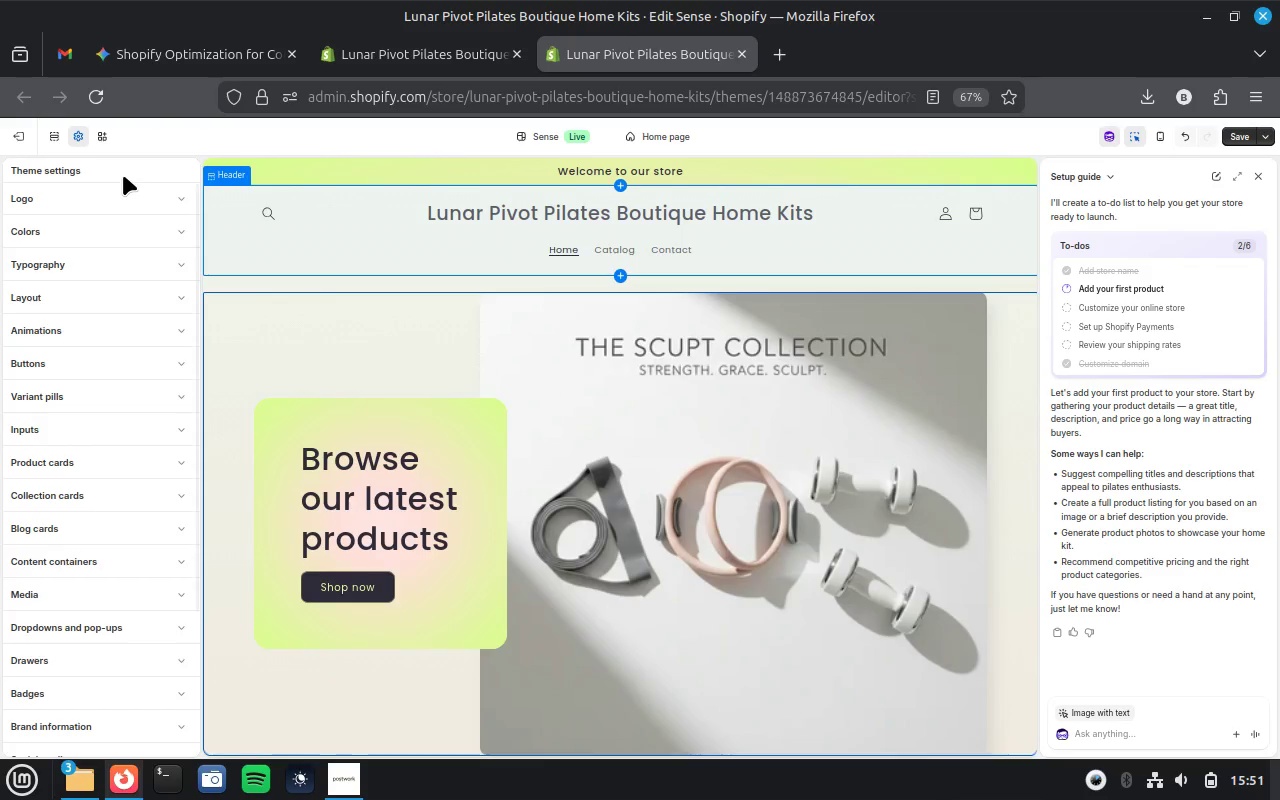 
left_click([120, 226])
 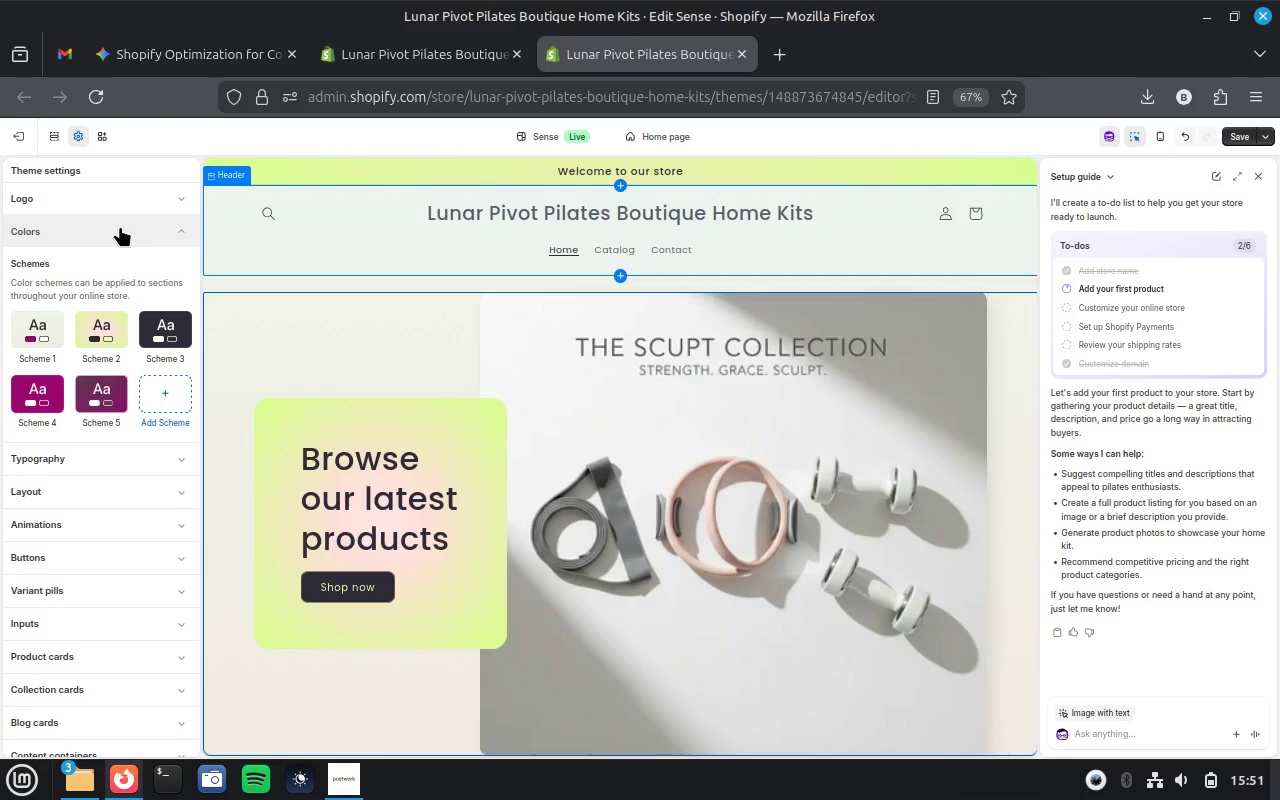 
wait(11.67)
 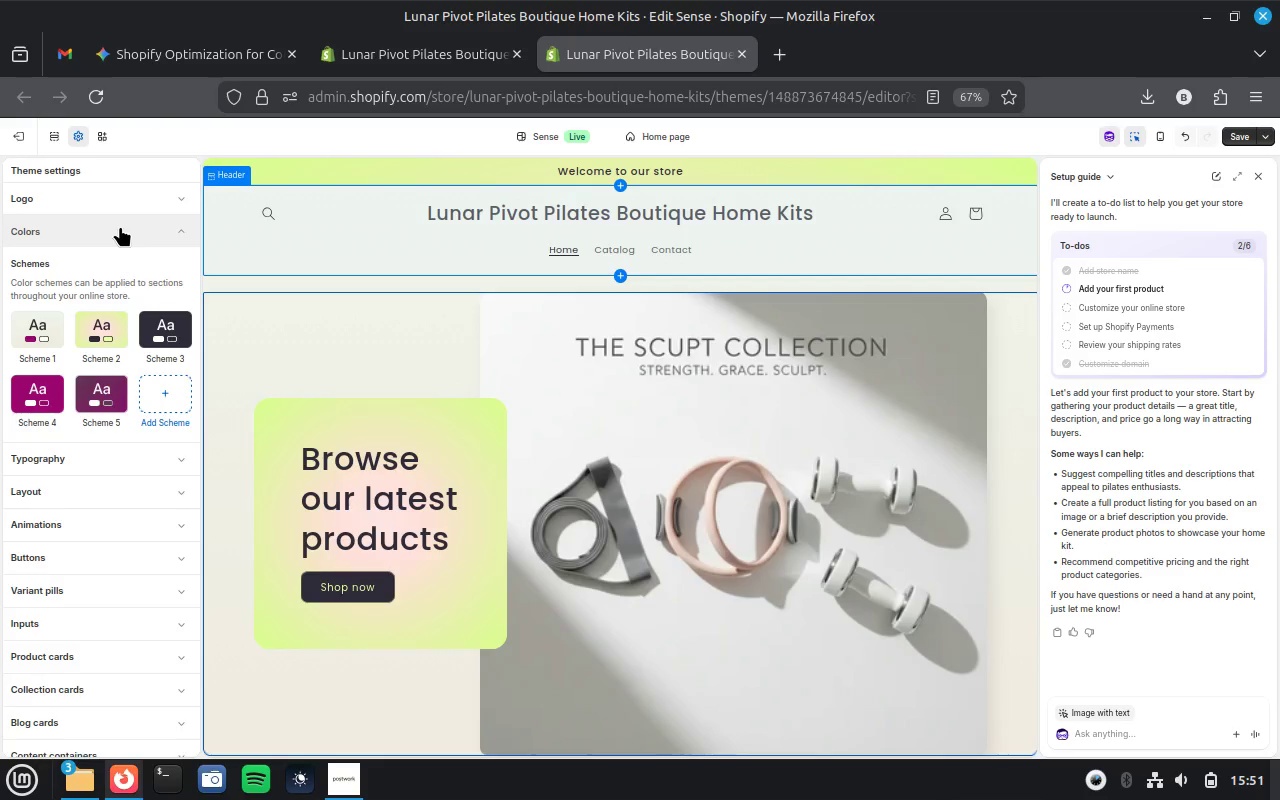 
left_click([170, 397])
 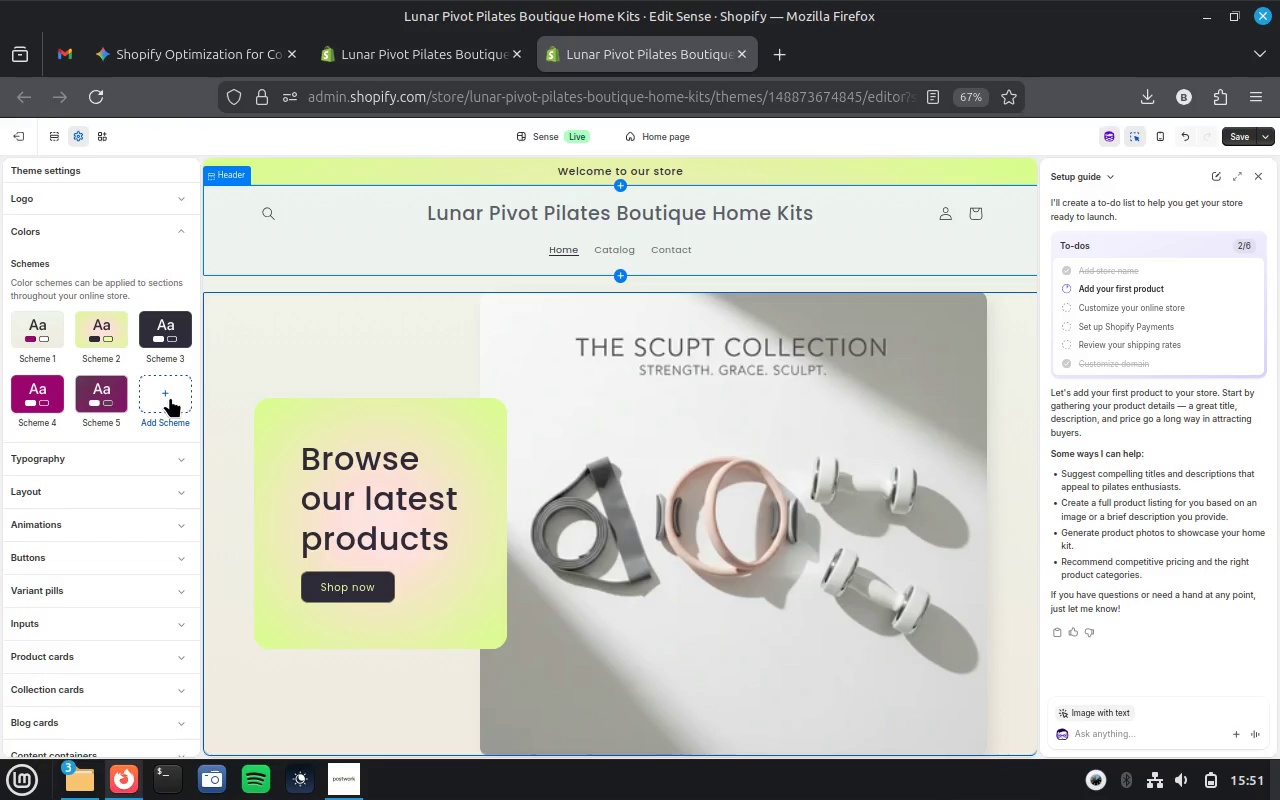 
mouse_move([180, 448])
 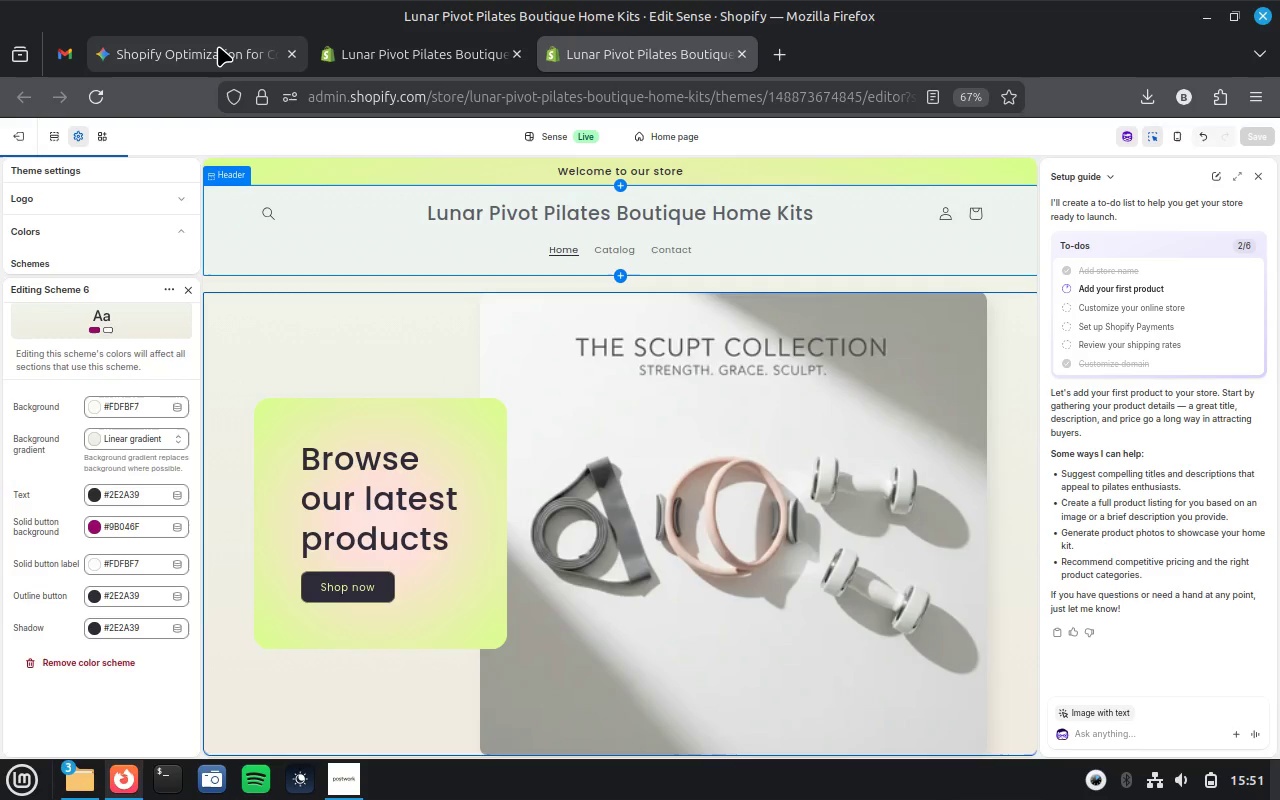 
left_click([218, 46])
 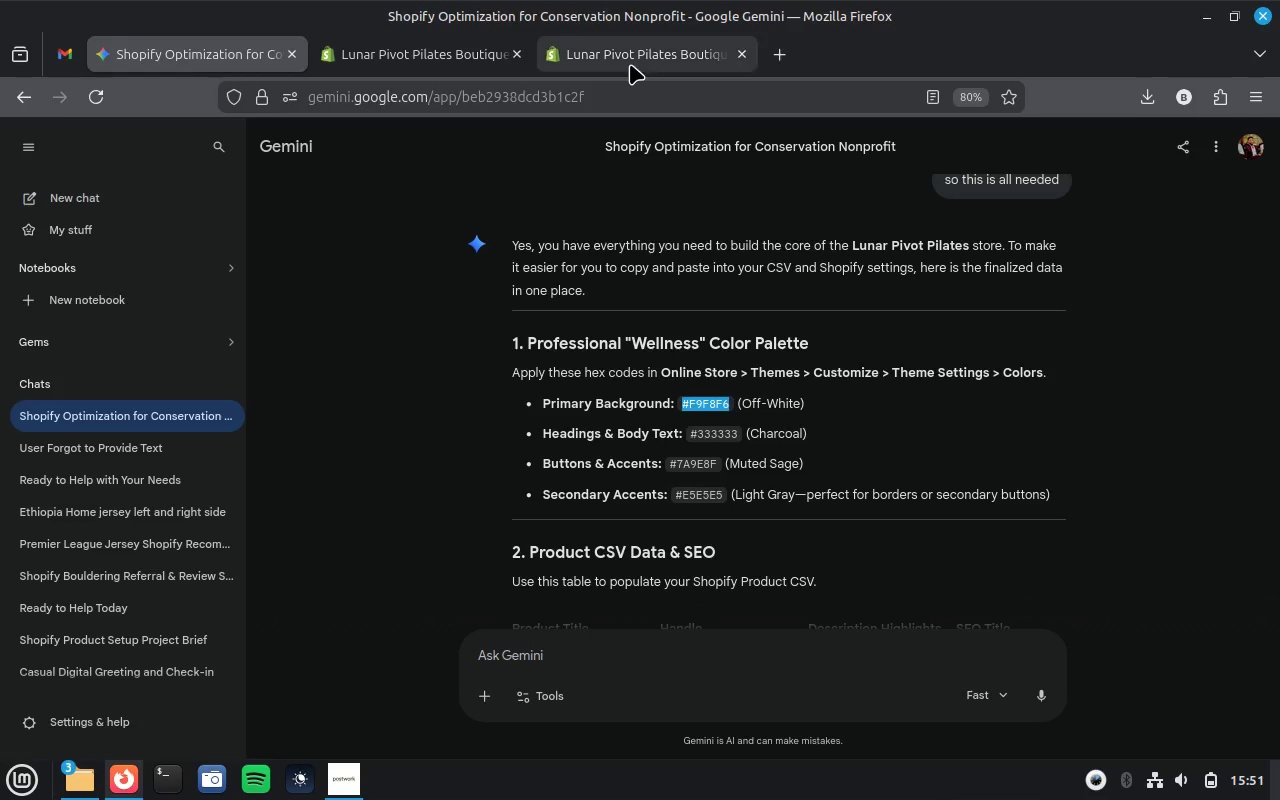 
wait(5.59)
 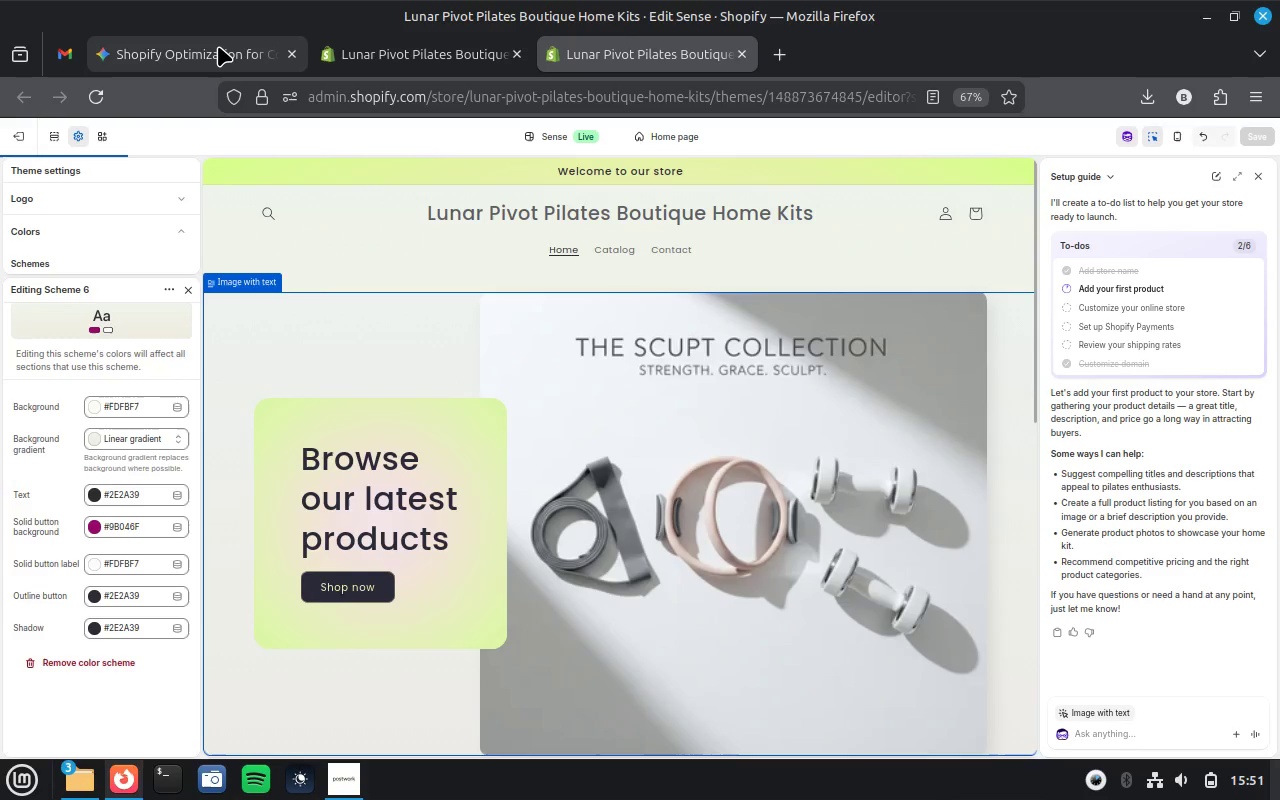 
left_click([643, 57])
 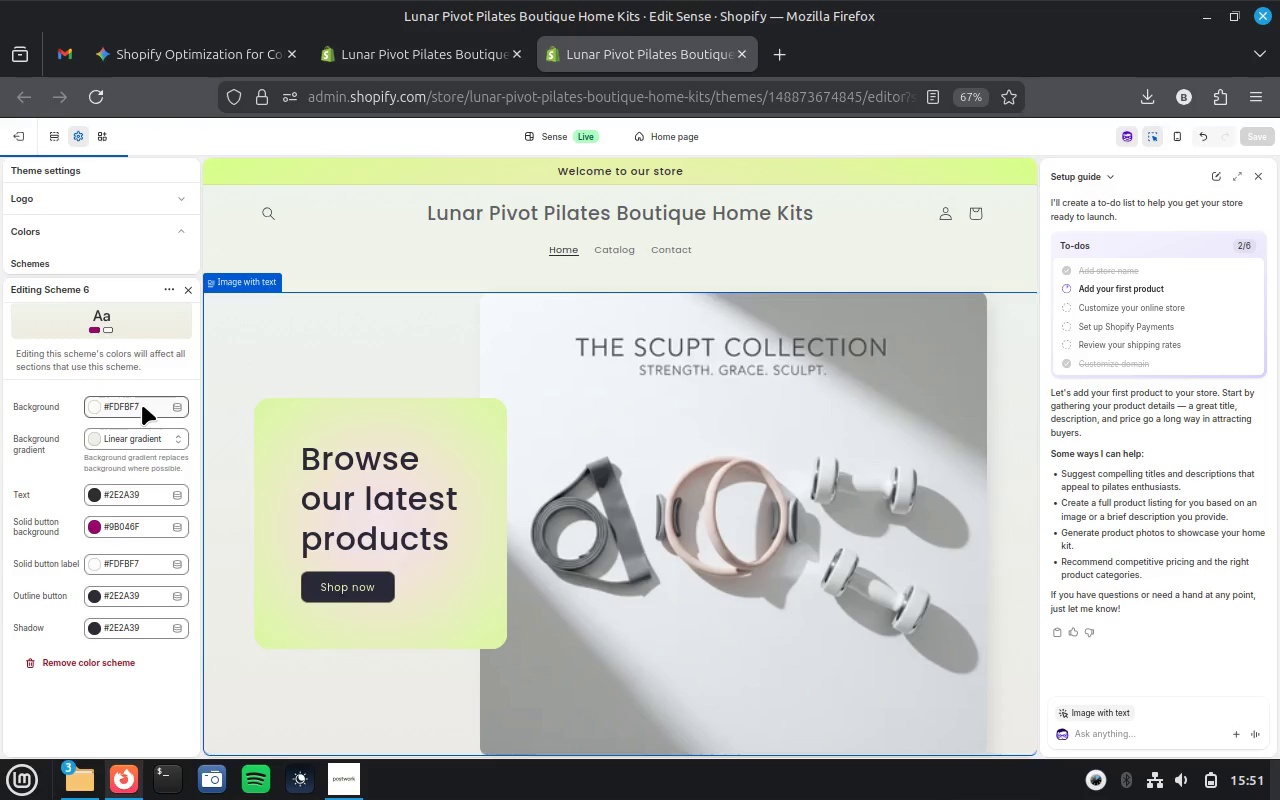 
wait(5.74)
 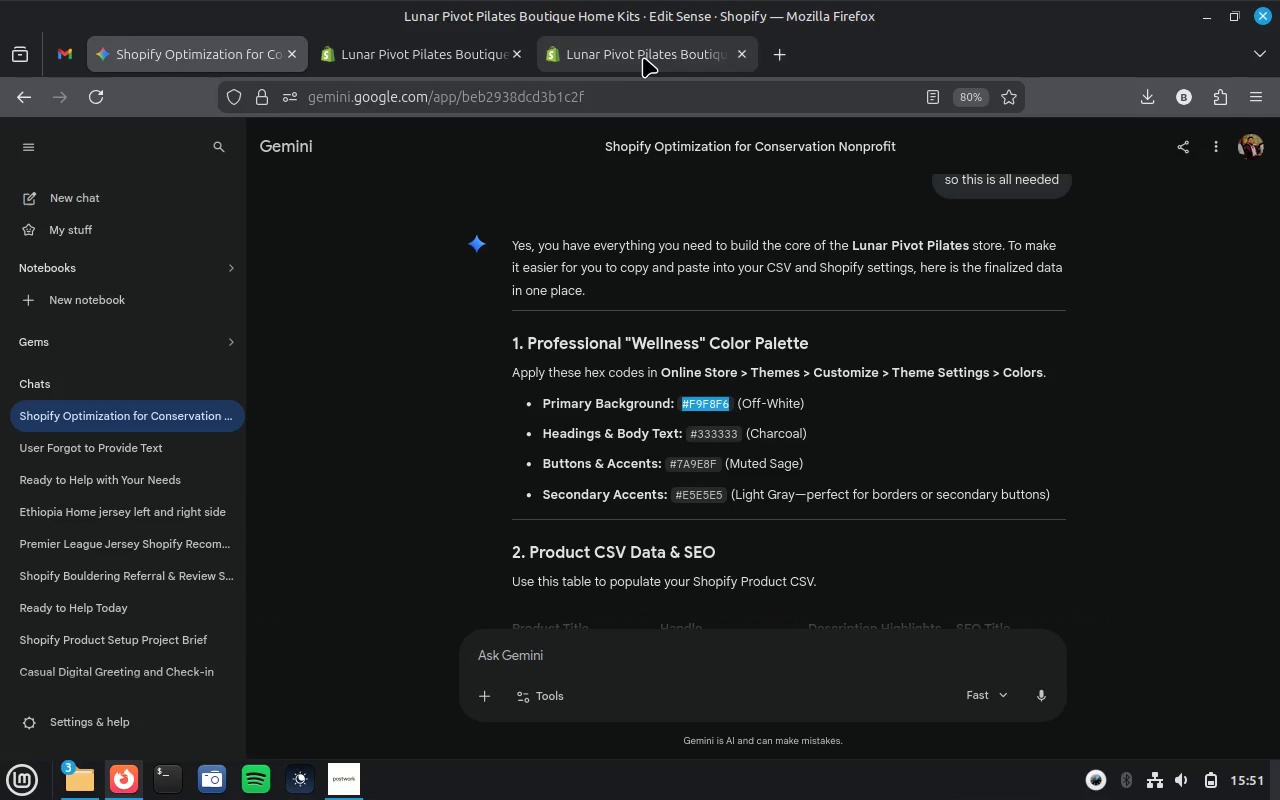 
left_click([111, 406])
 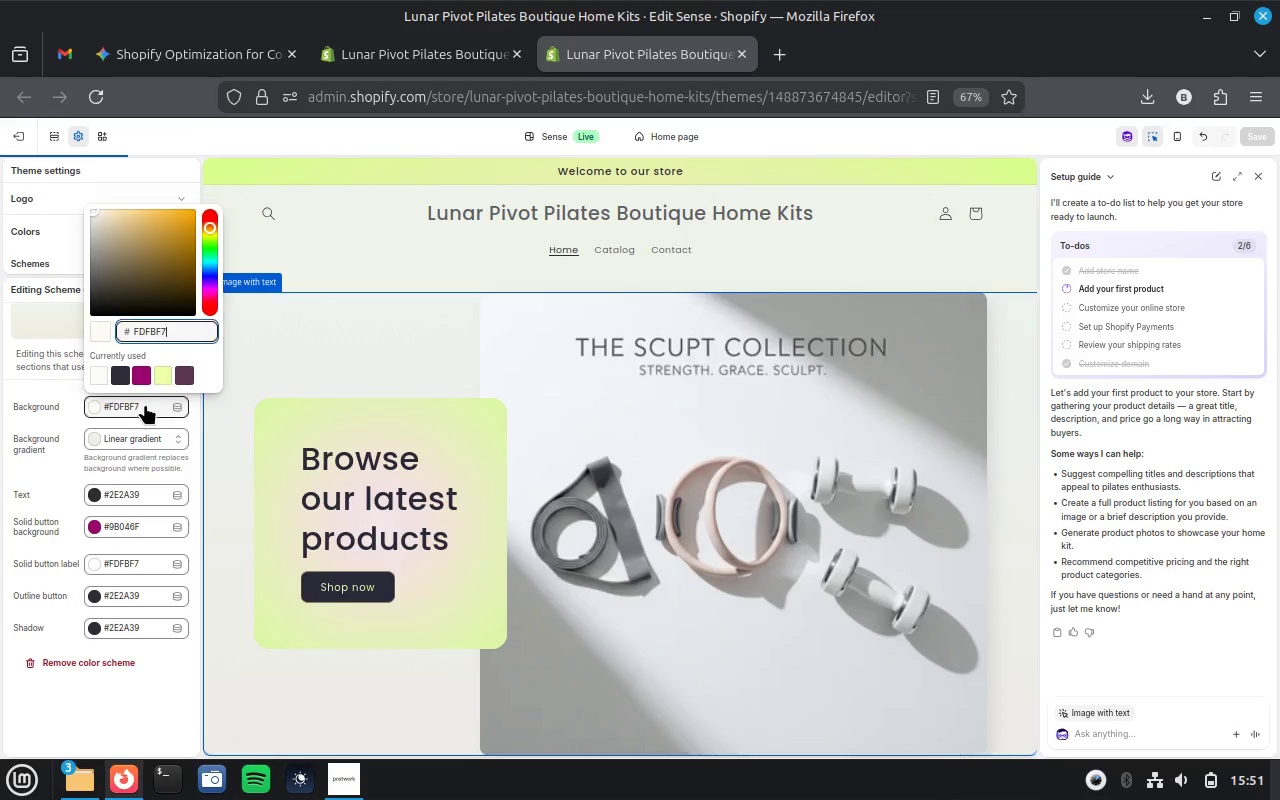 
key(Control+A)
 